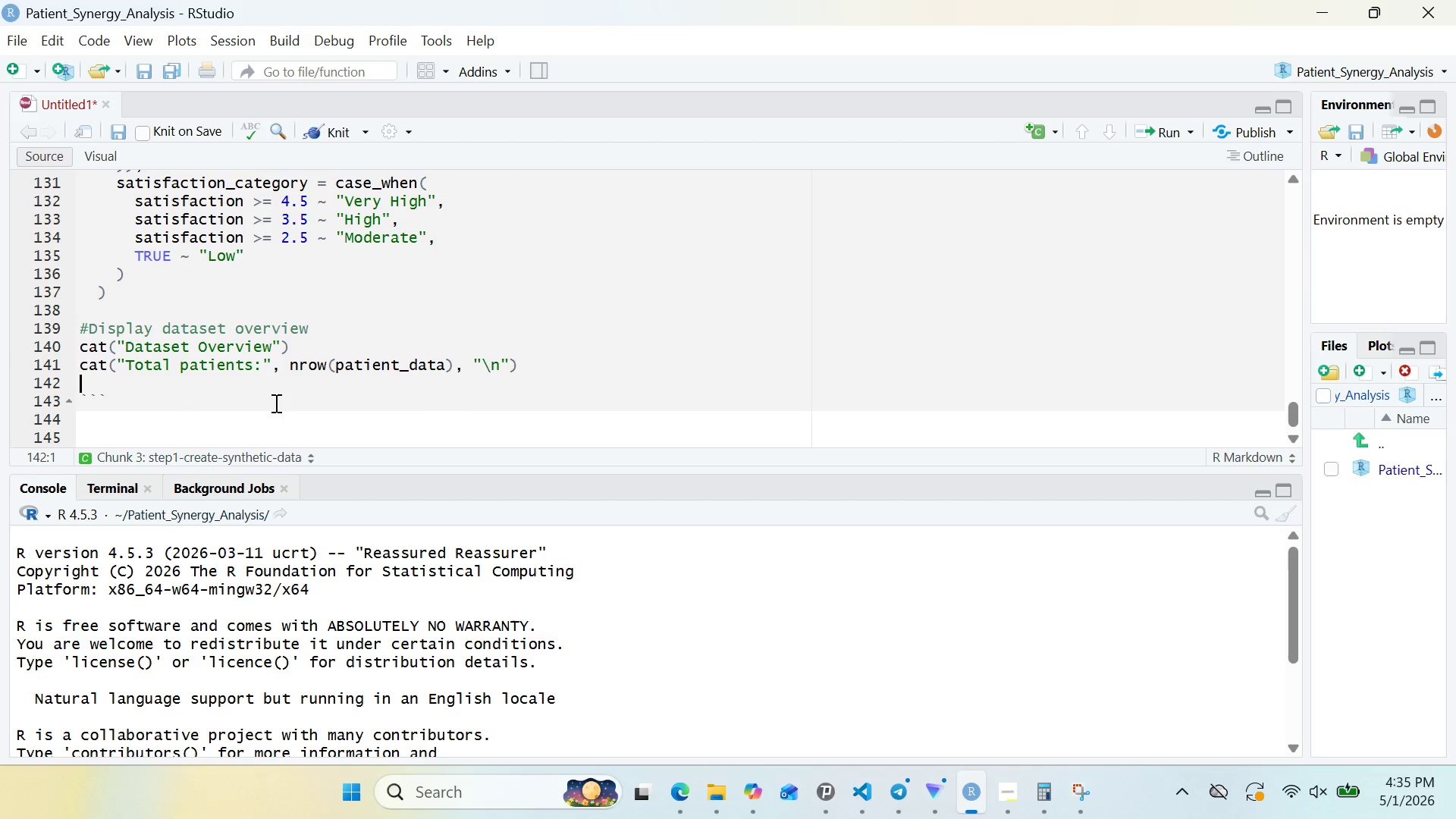 
type(cat()
 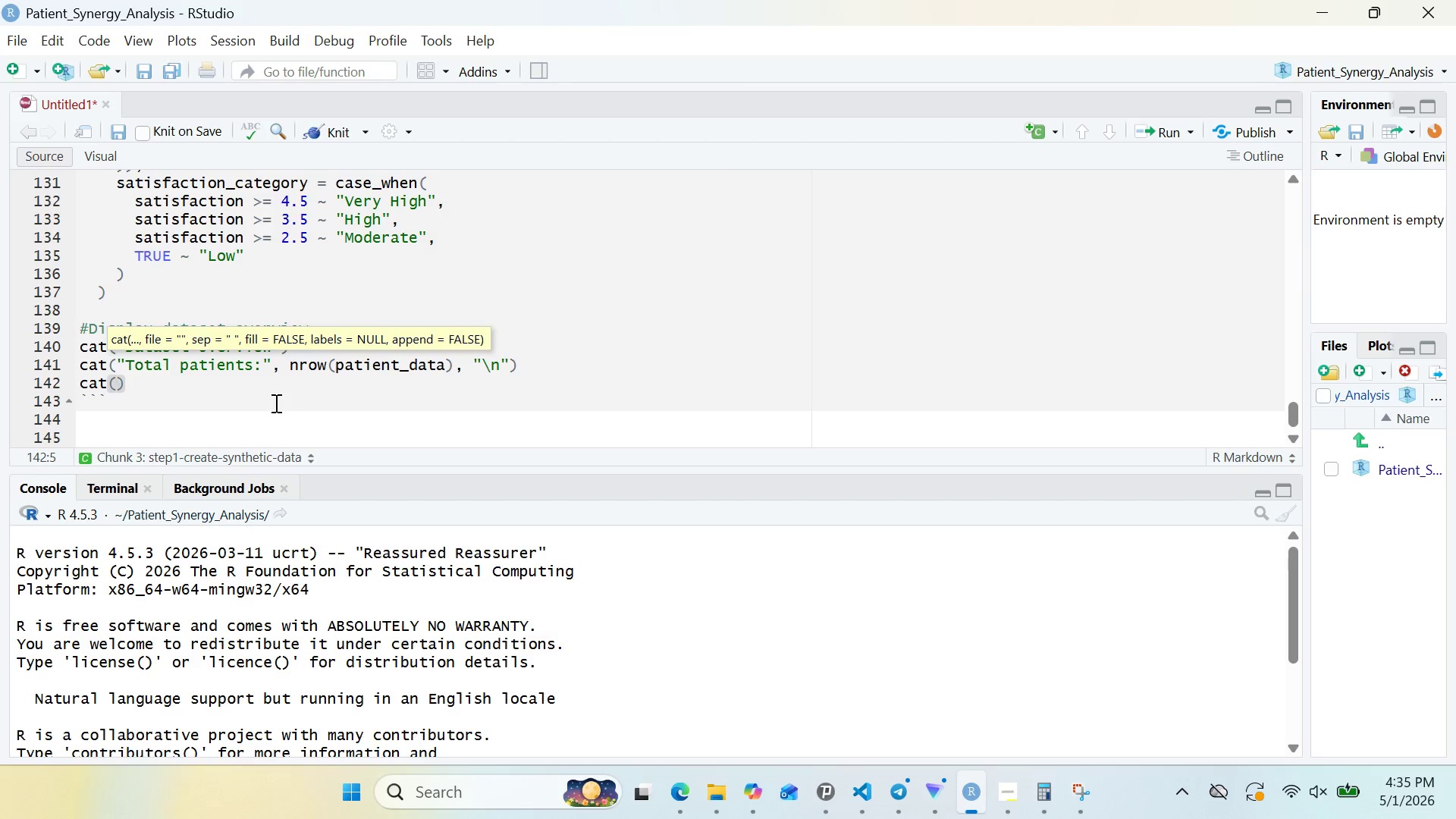 
wait(11.33)
 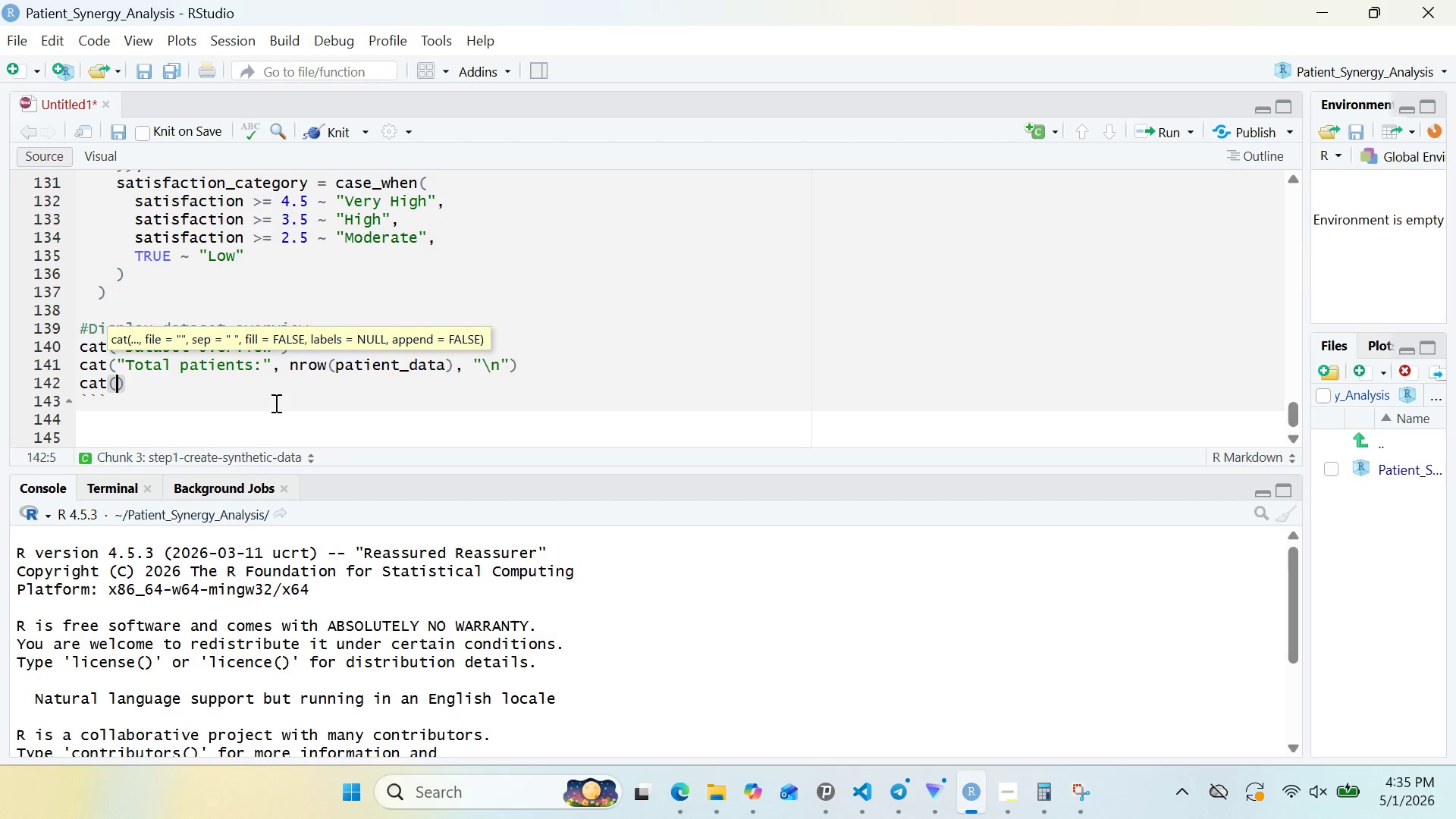 
type("Therapy Combinations)
 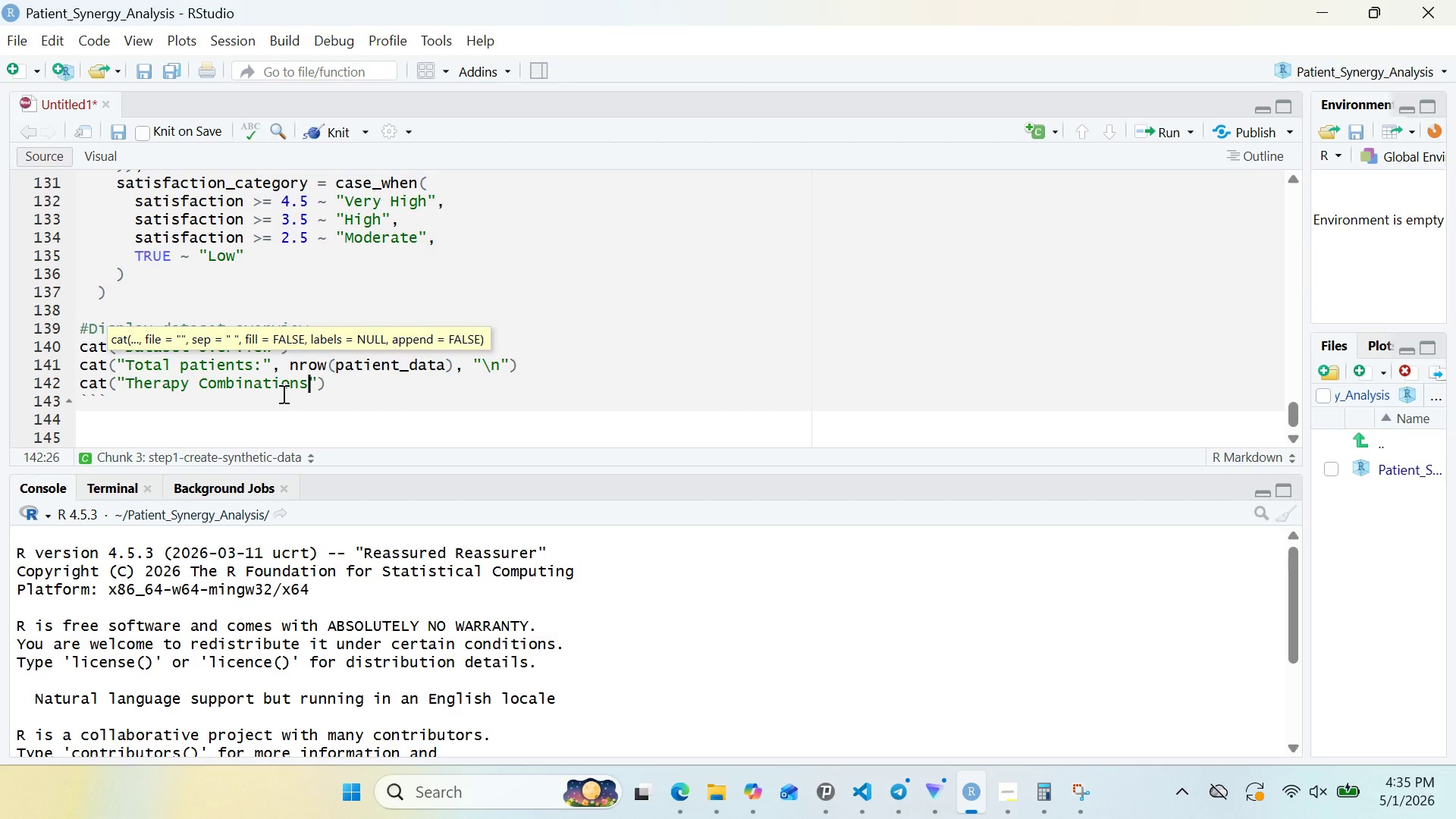 
type( distributions:\n)
 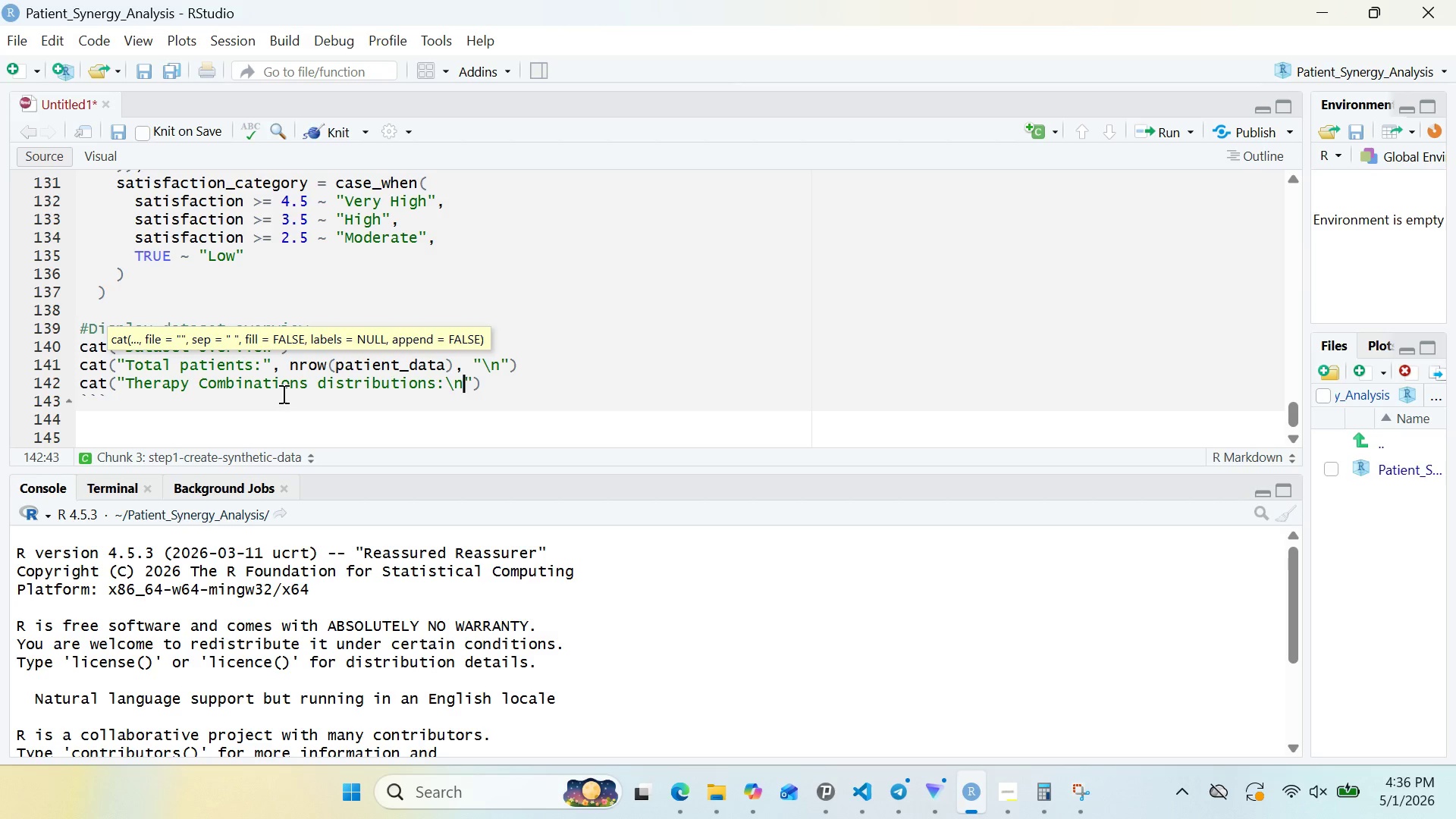 
key(ArrowRight)
 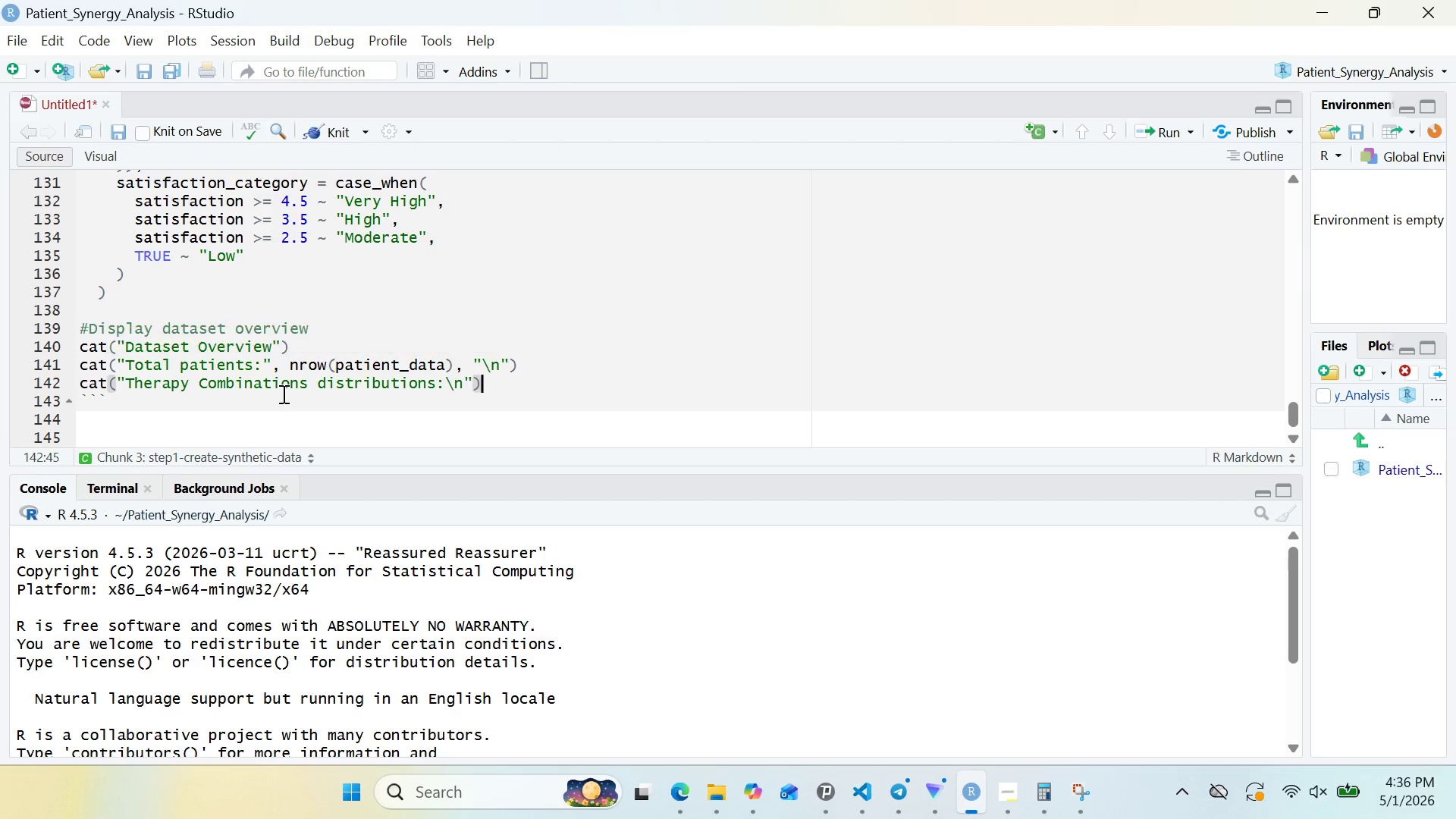 
key(ArrowRight)
 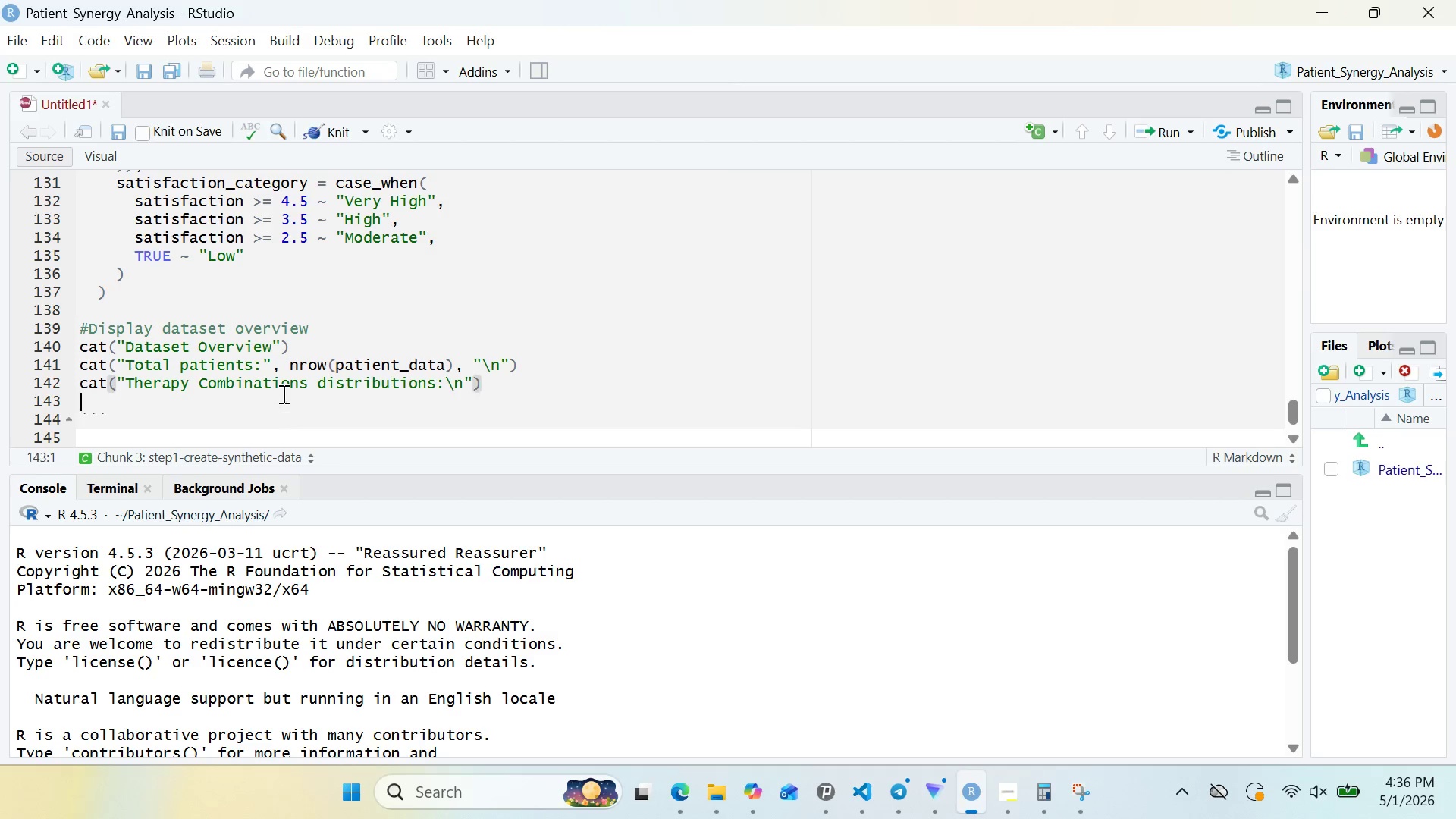 
key(Enter)
 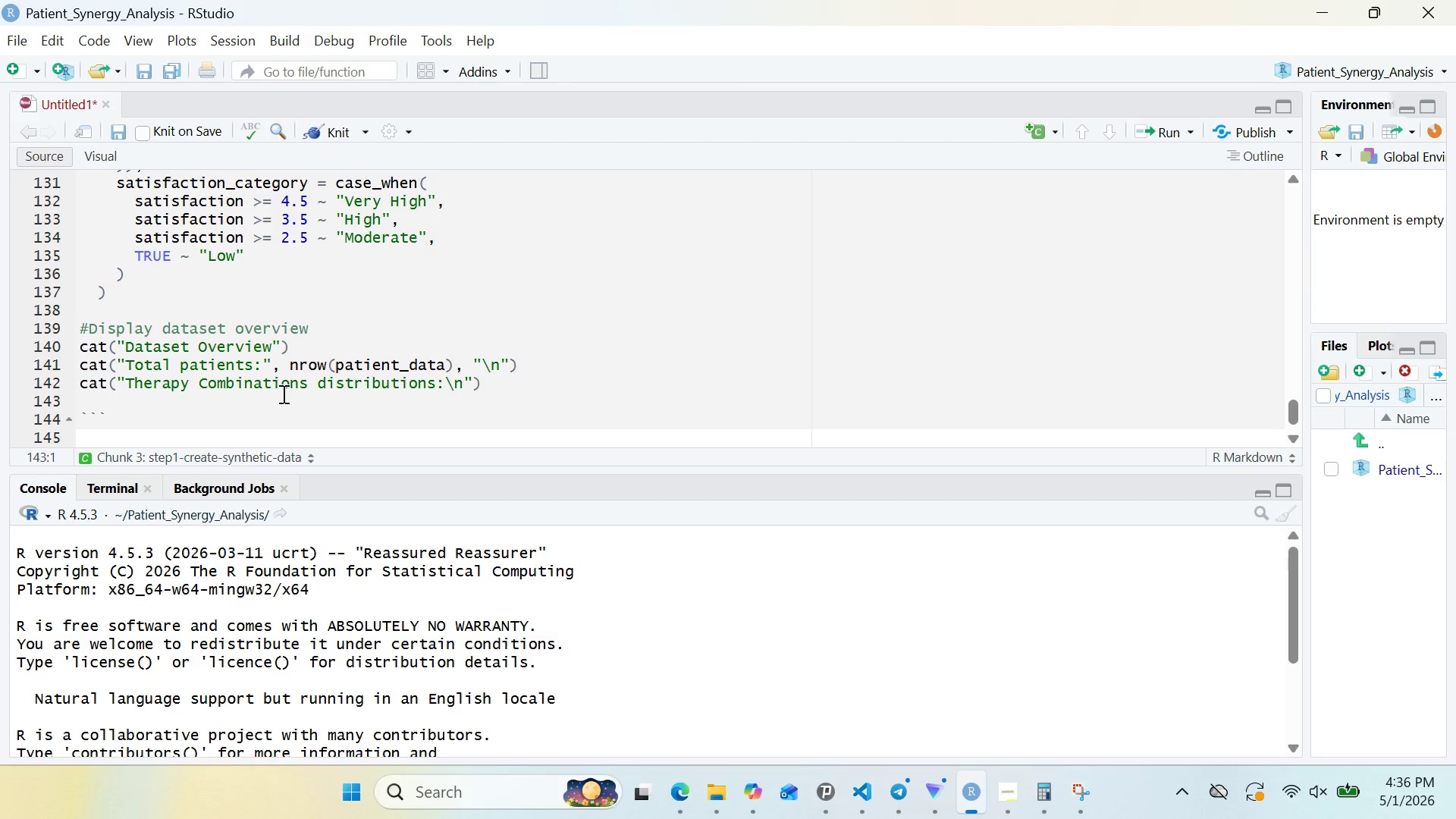 
wait(6.14)
 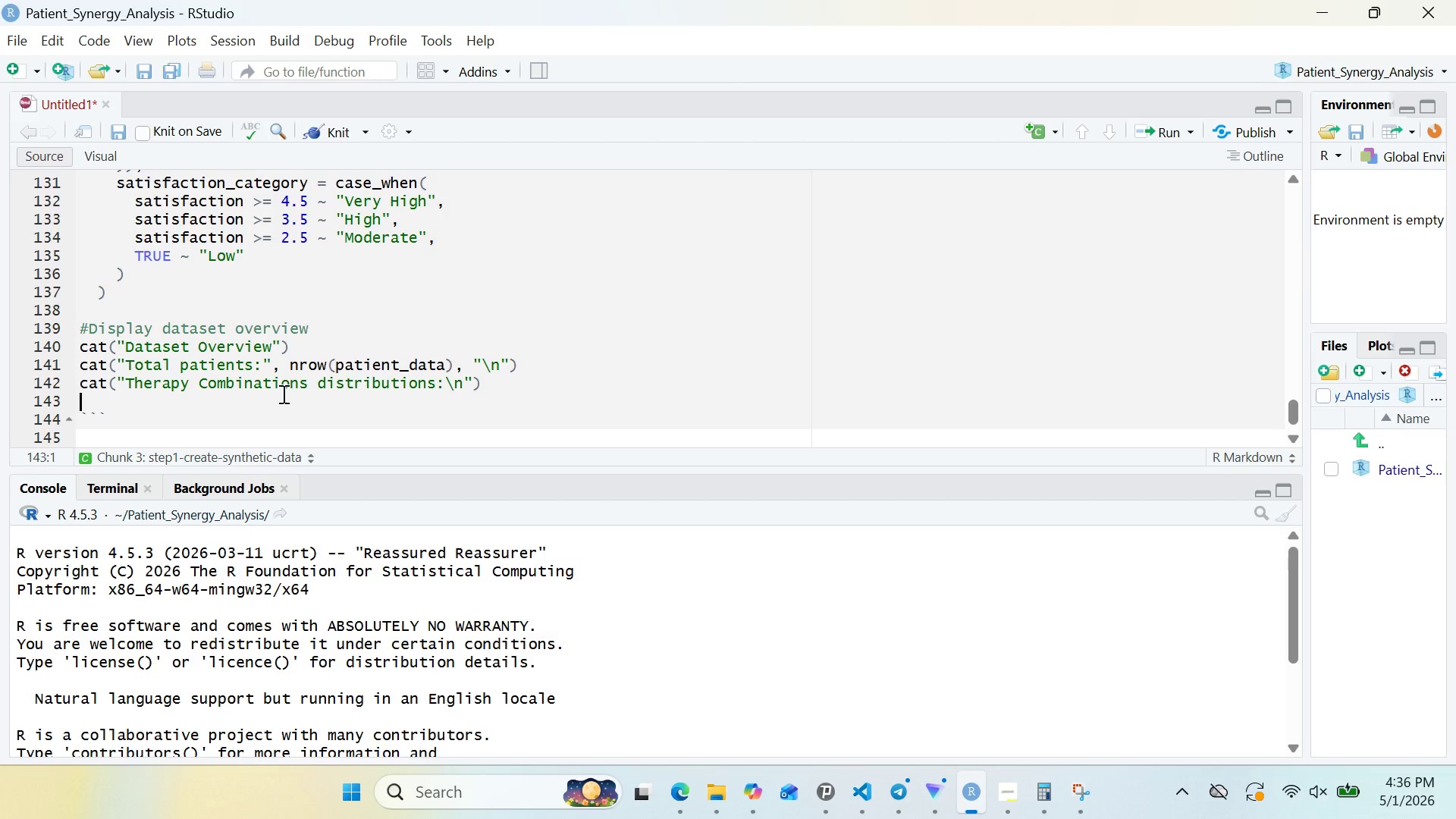 
type(print(tabe)
 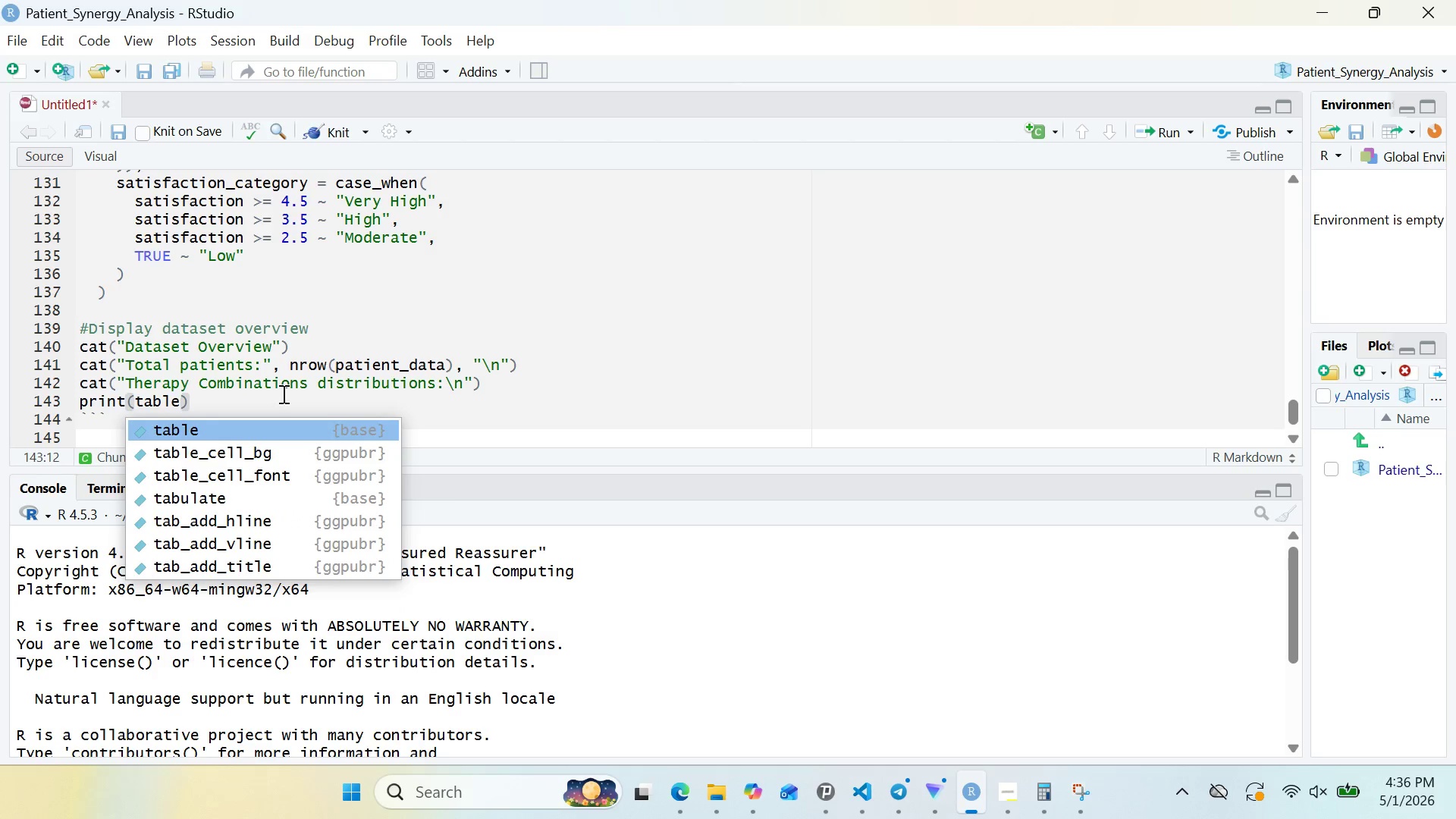 
 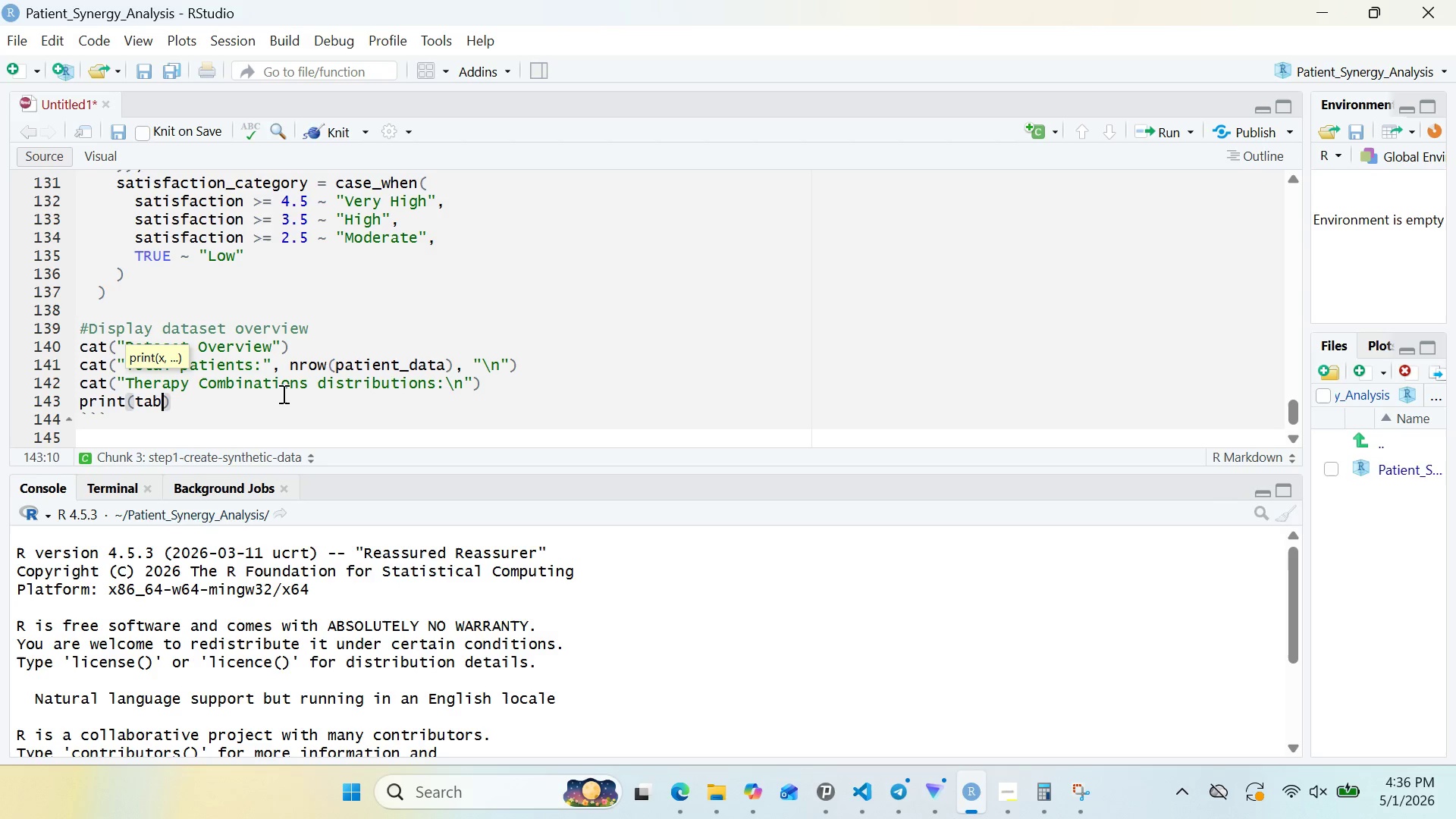 
hold_key(key=L, duration=0.38)
 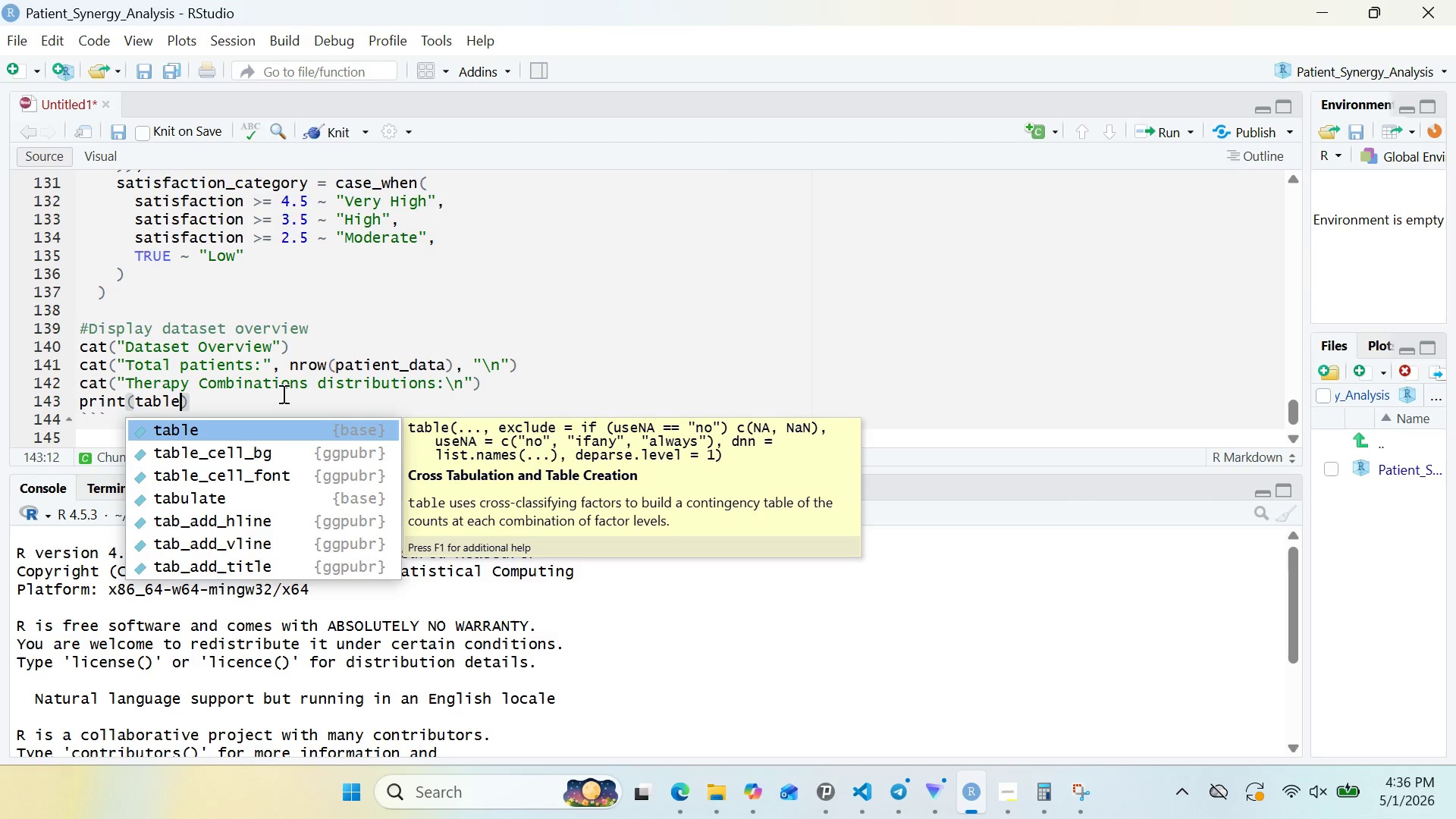 
wait(7.3)
 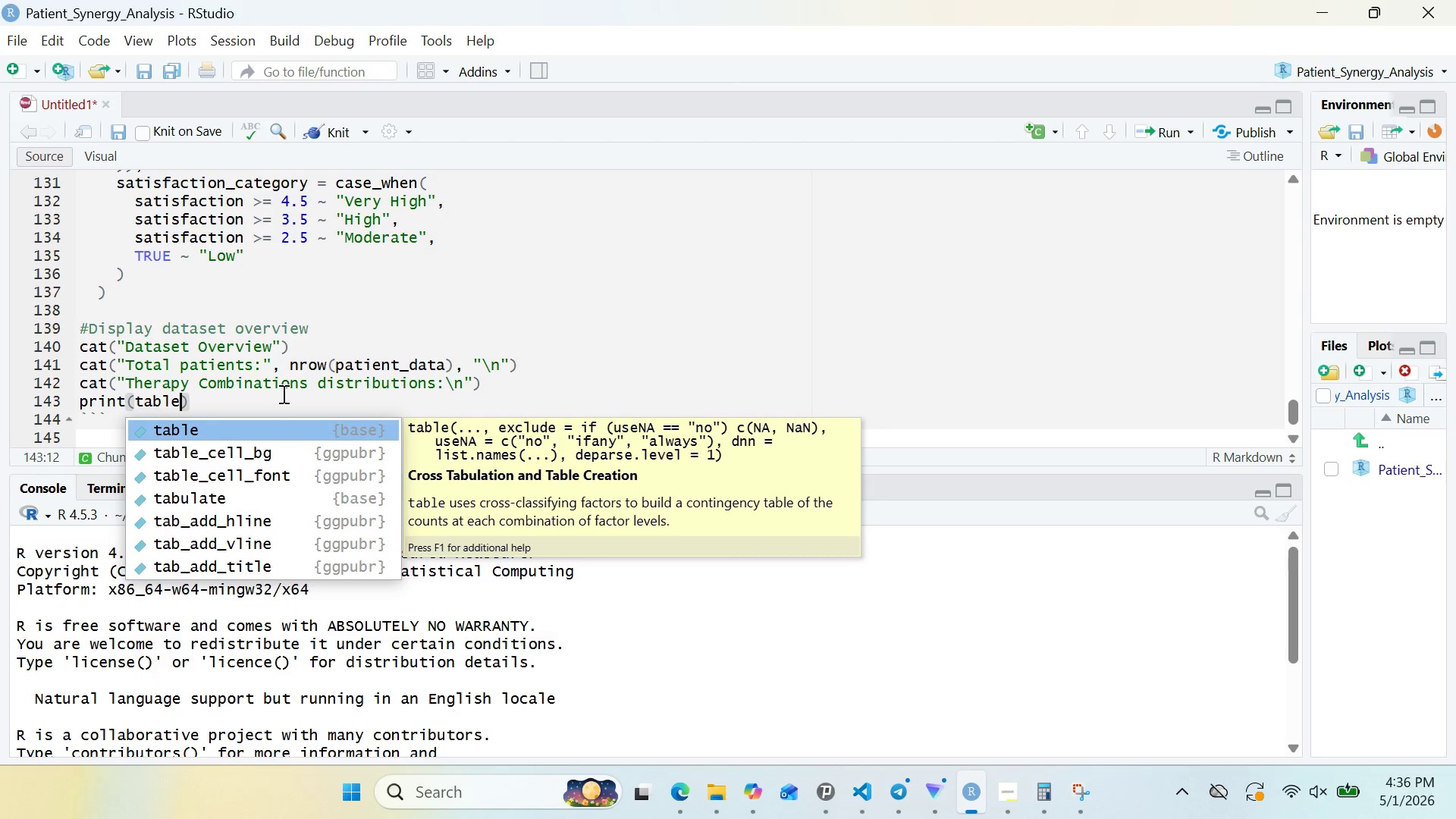 
key(Enter)
 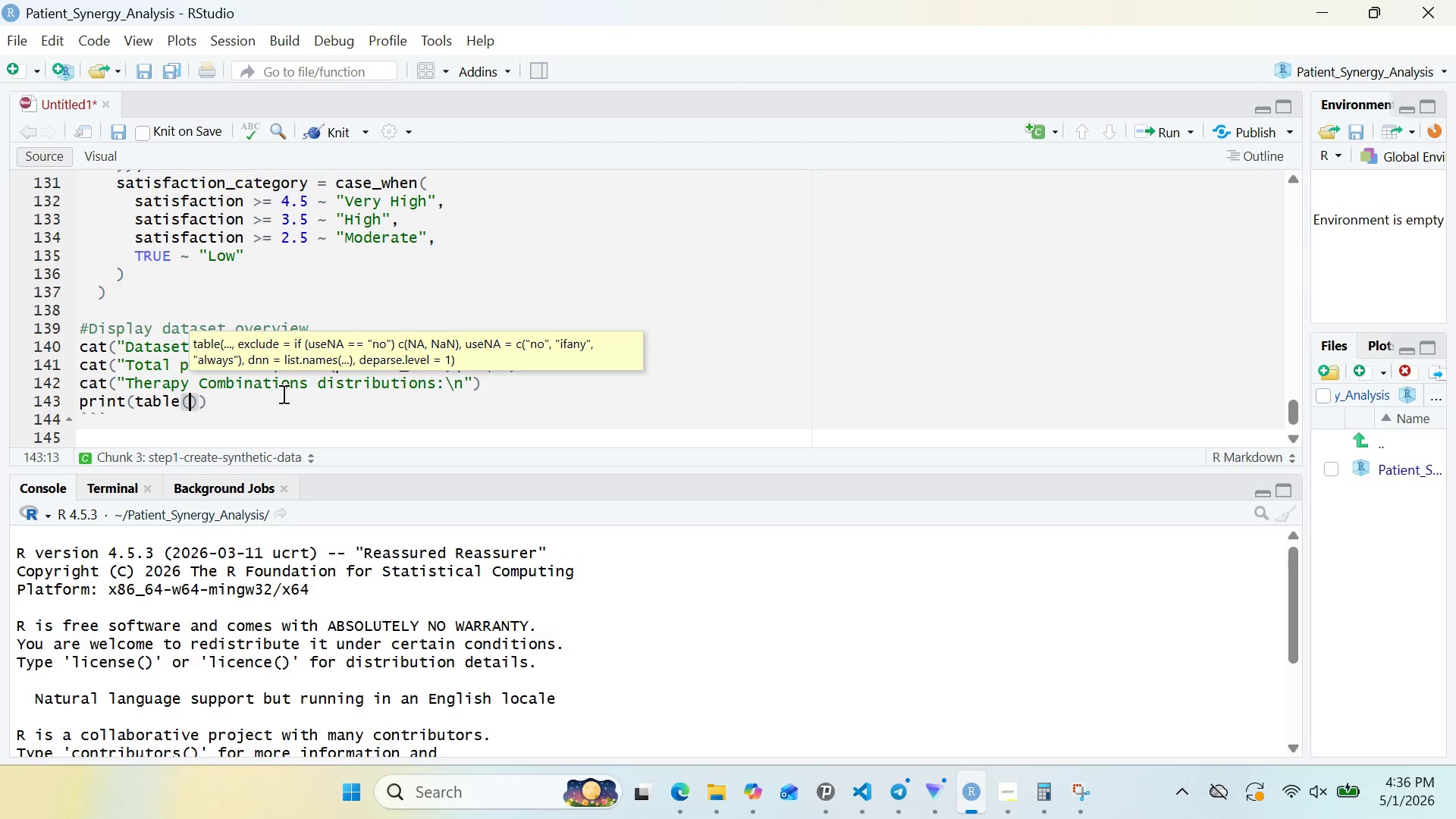 
key(P)
 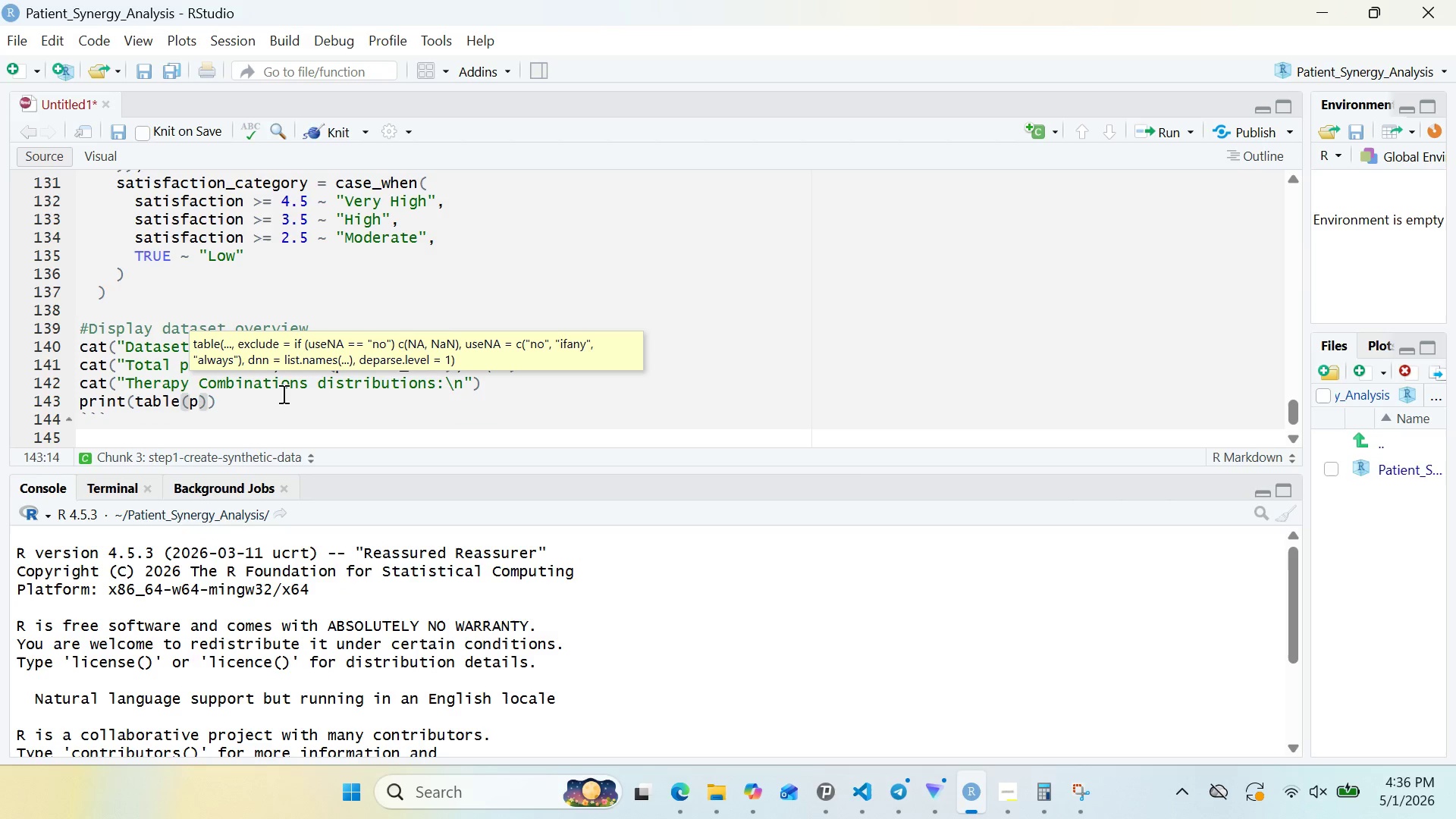 
wait(6.02)
 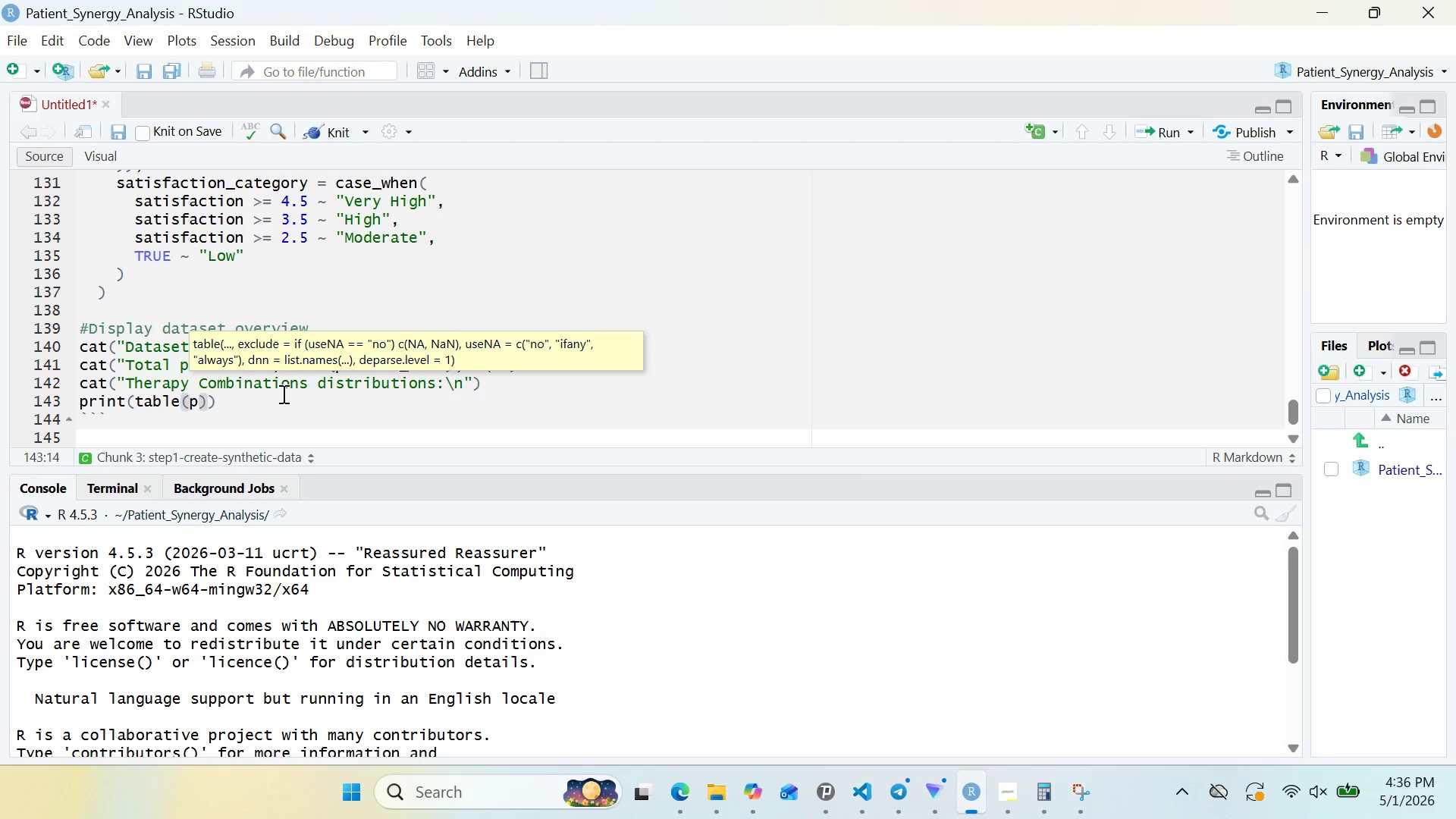 
type(ati)
 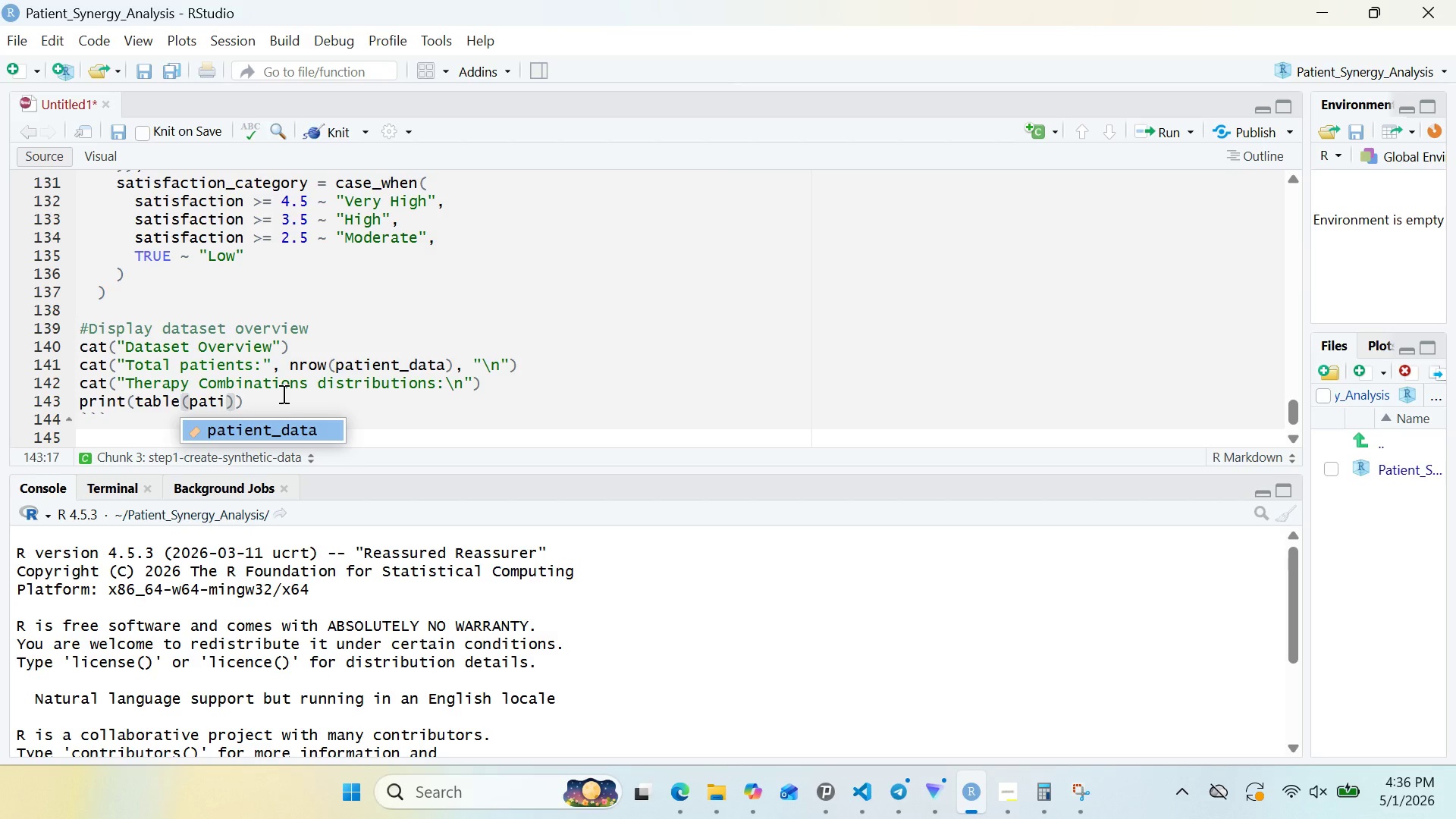 
key(Enter)
 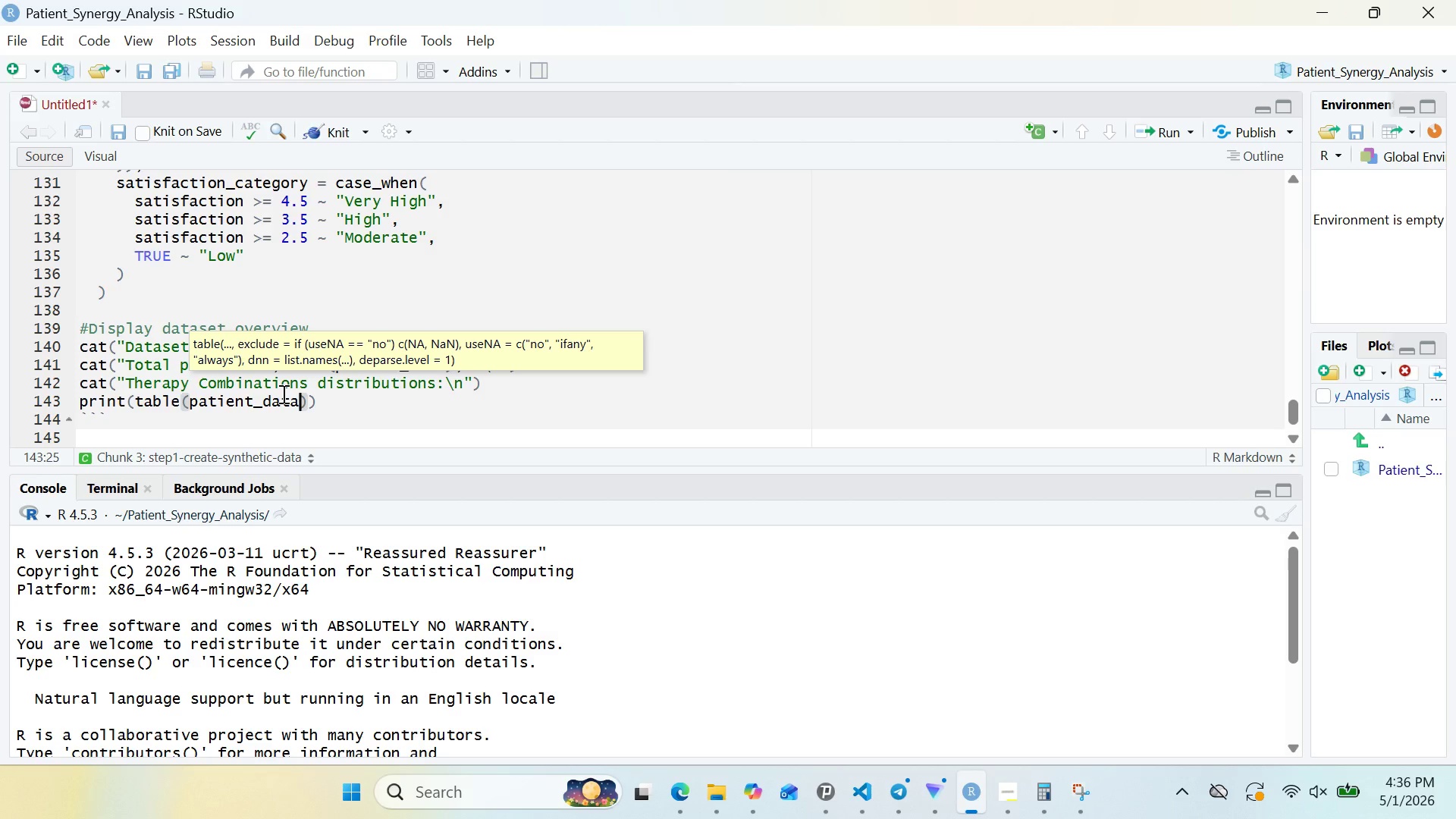 
type($thera)
 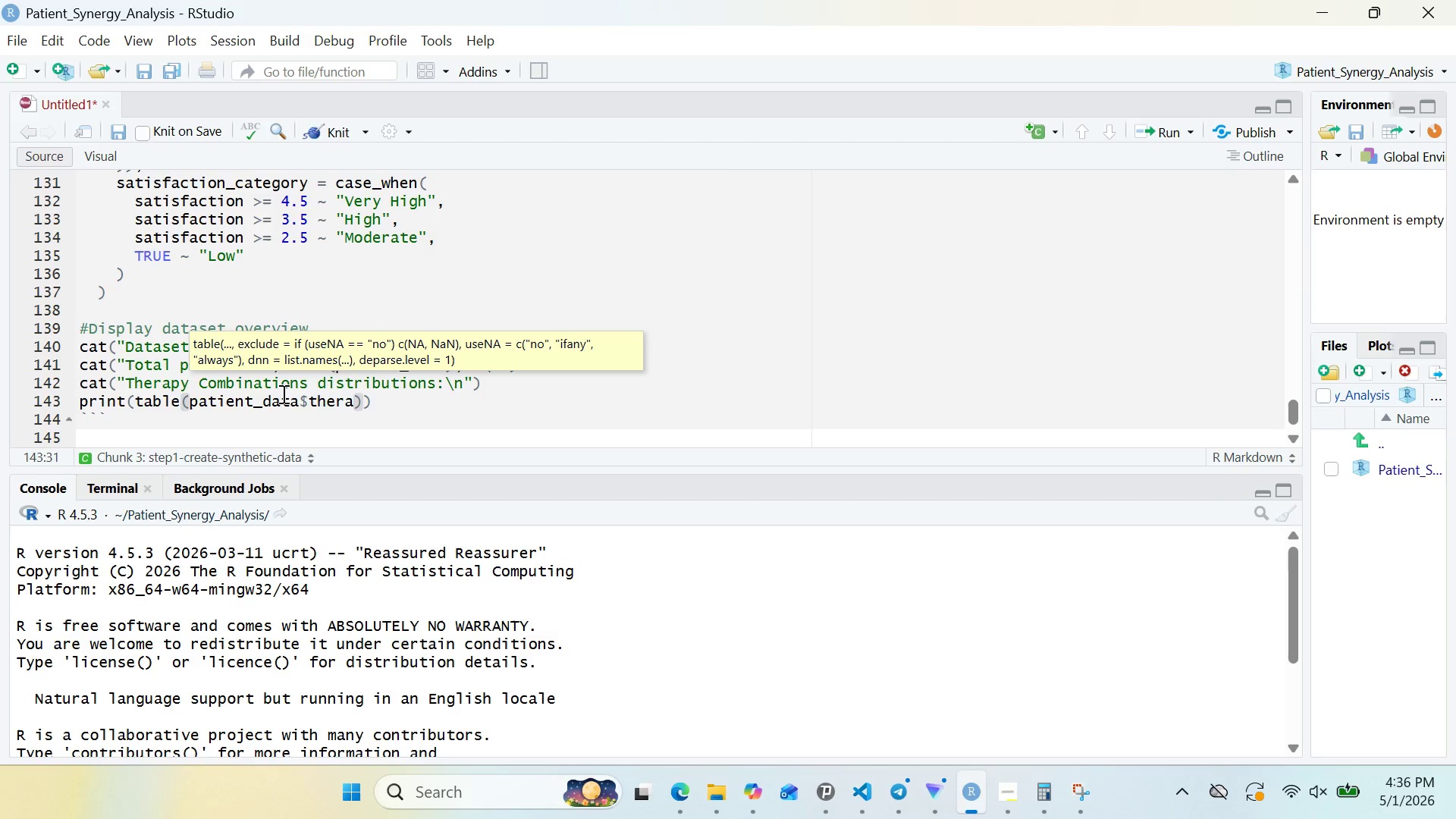 
type(py)
 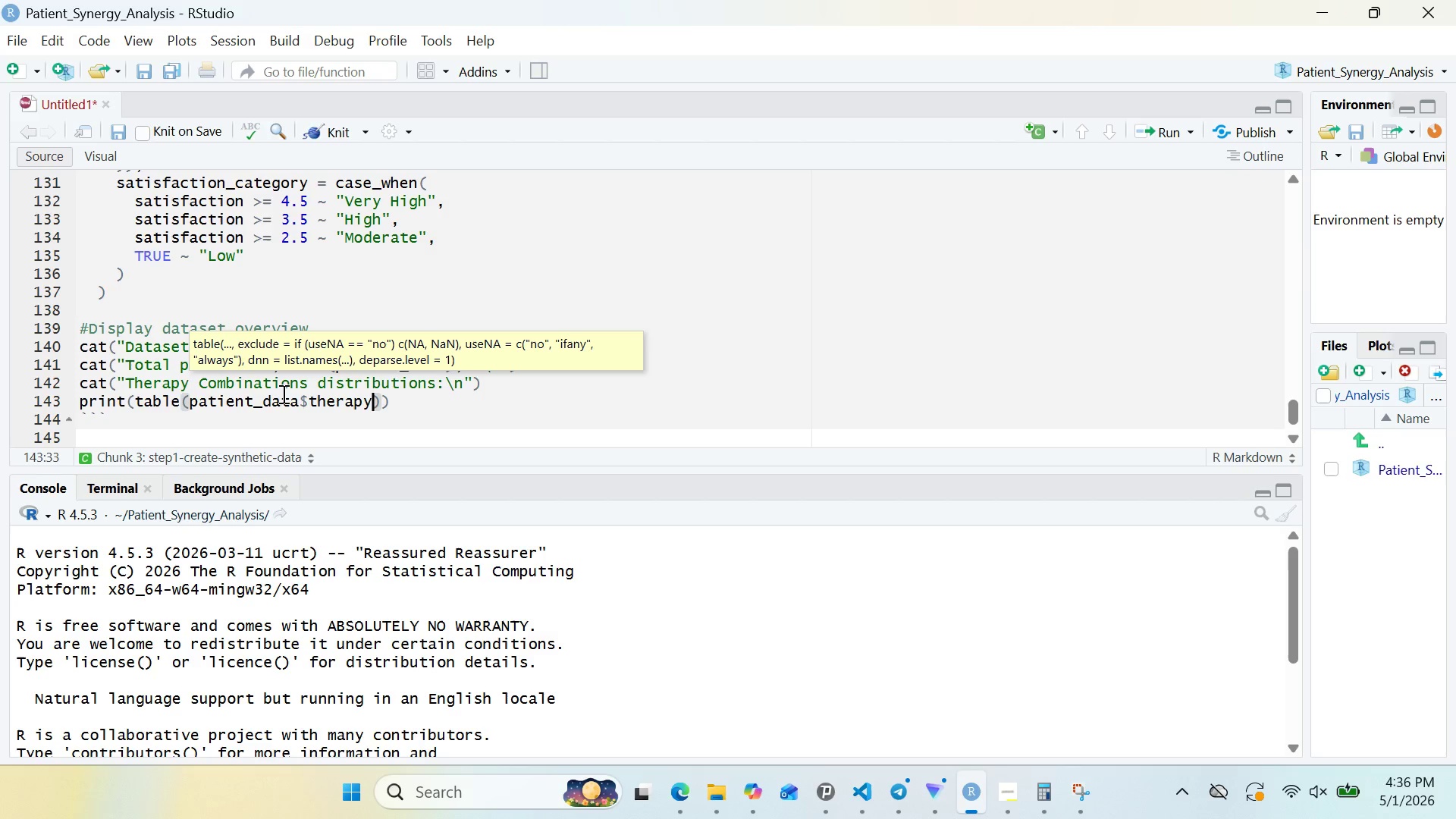 
wait(6.83)
 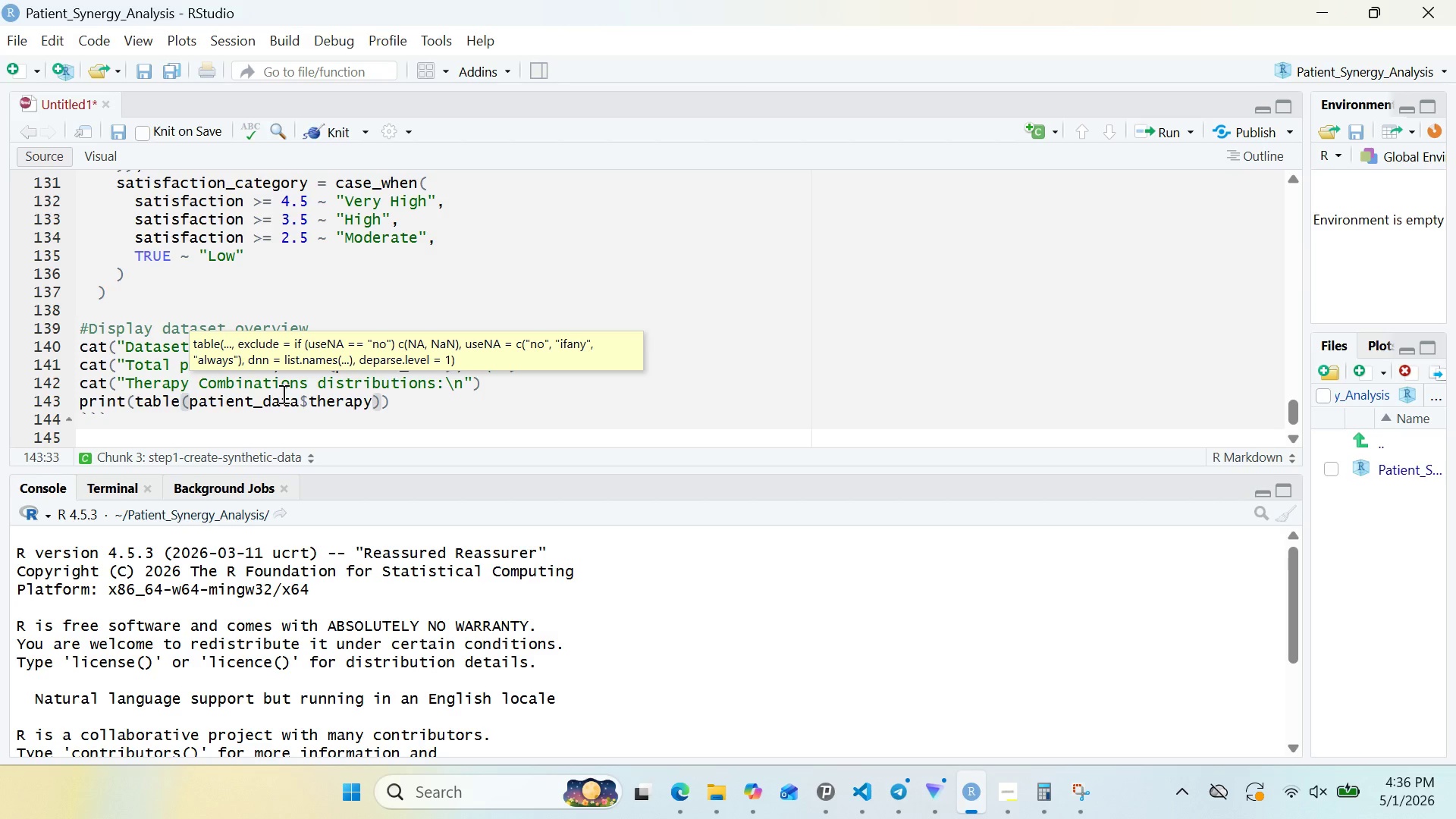 
type(_combo)
 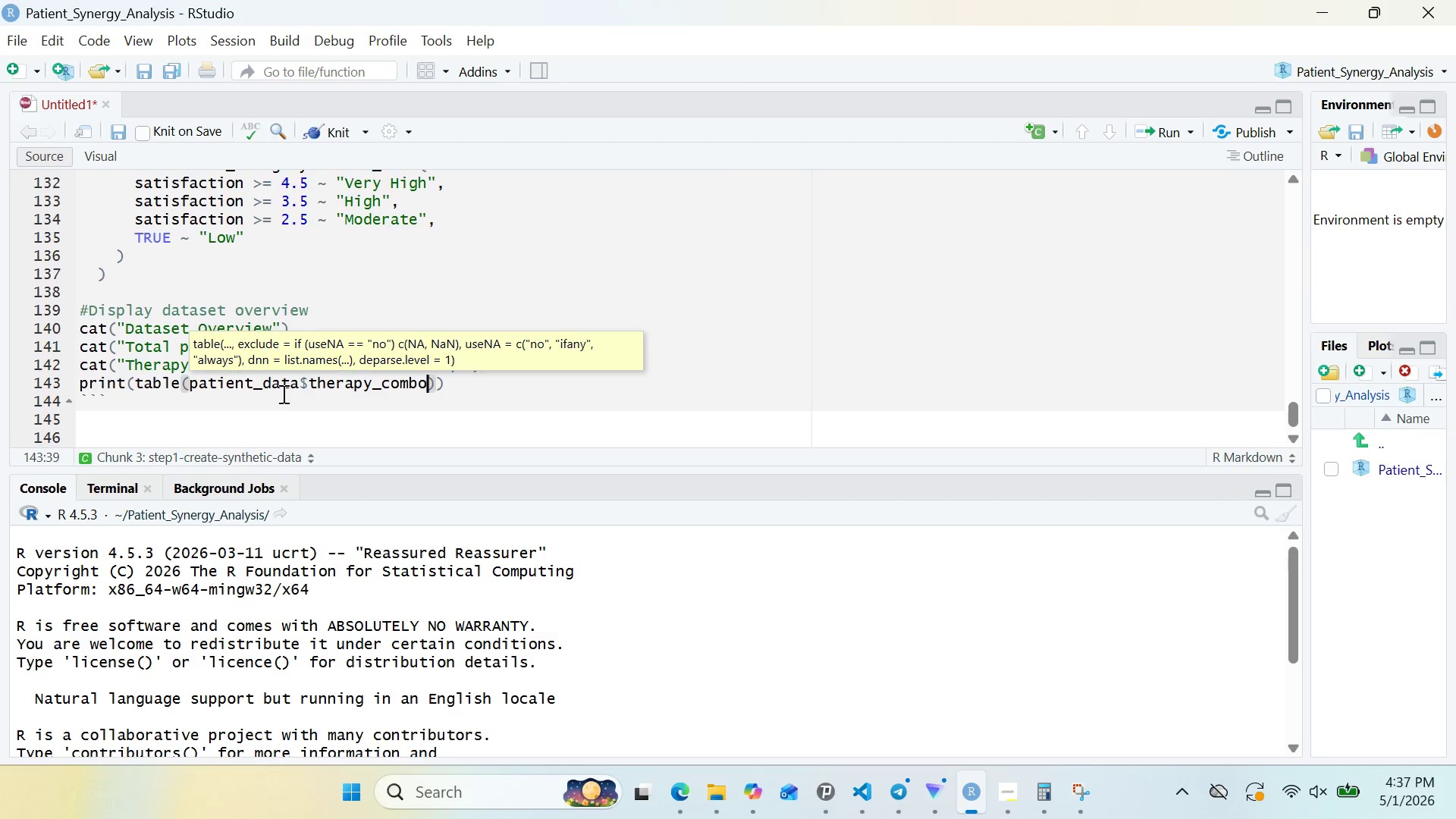 
wait(6.38)
 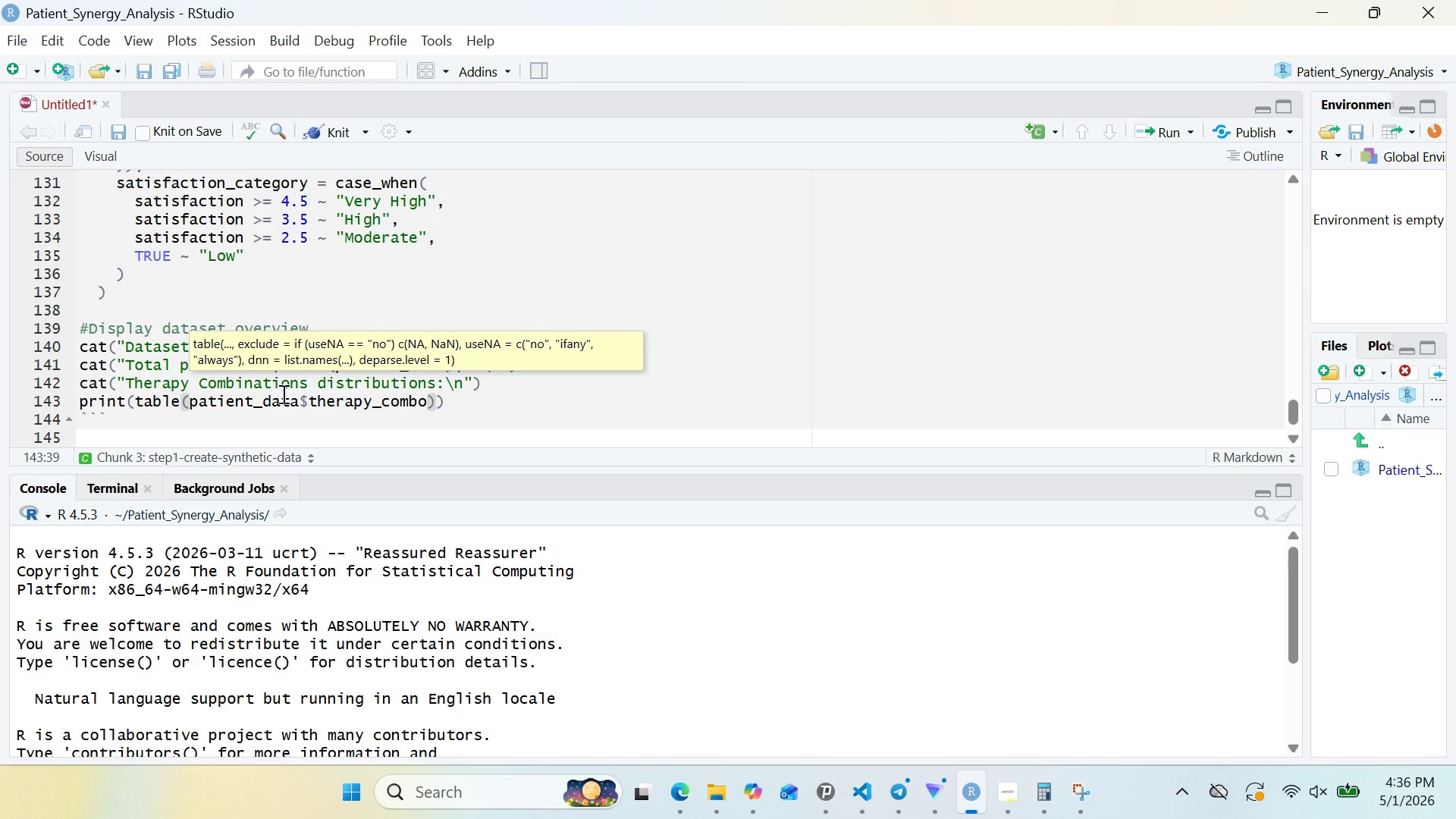 
left_click([477, 391])
 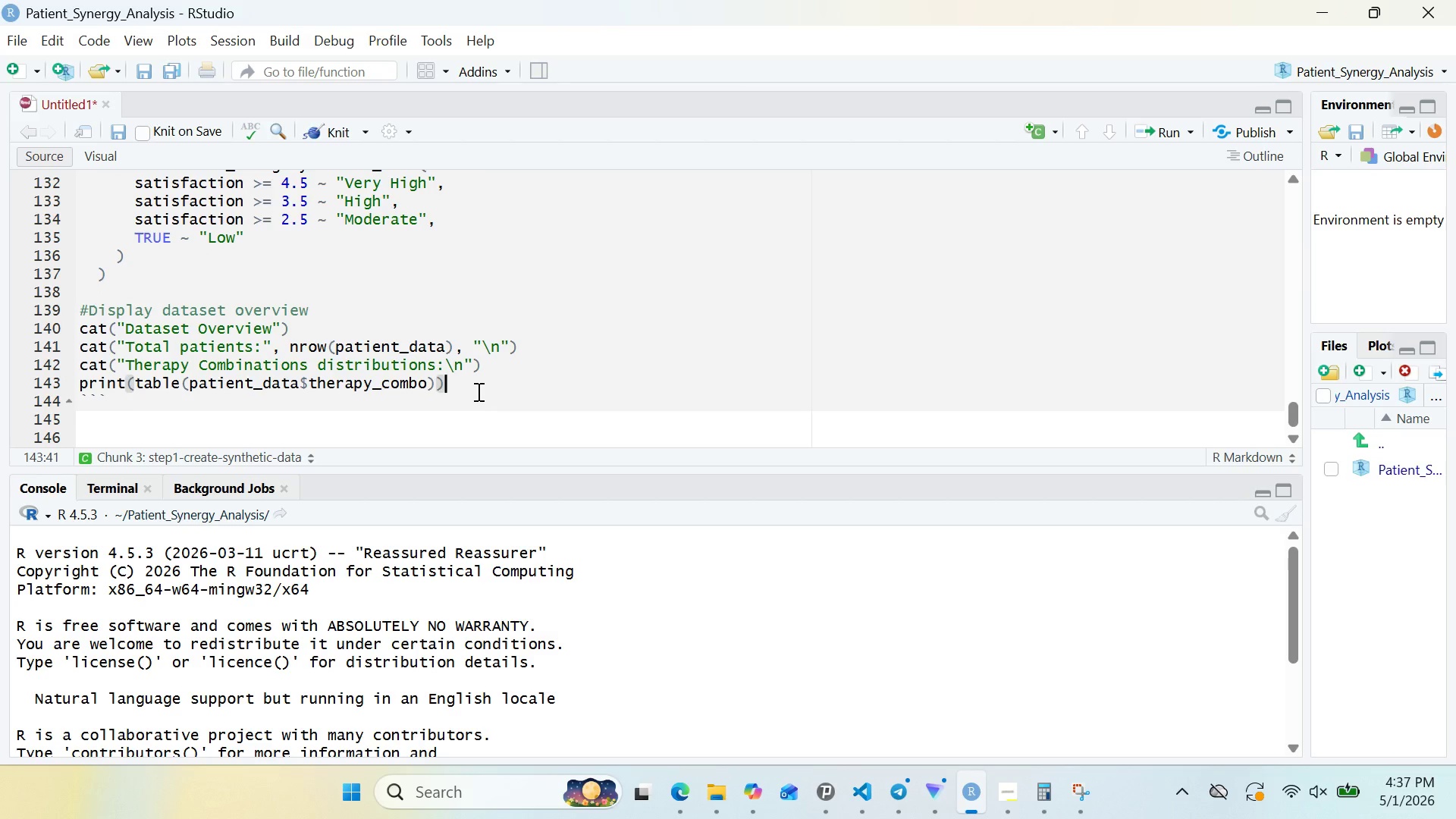 
key(Enter)
 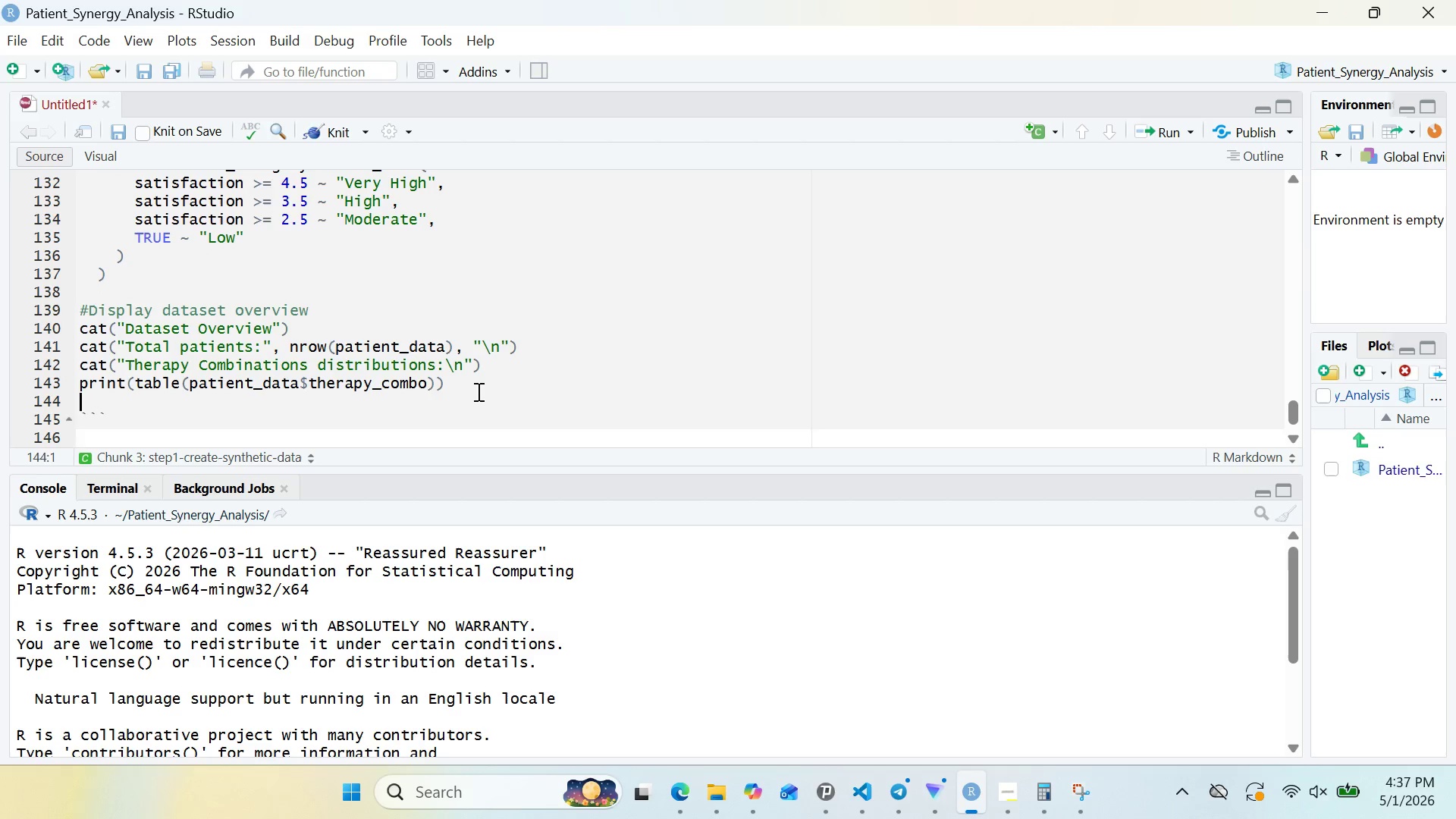 
key(Enter)
 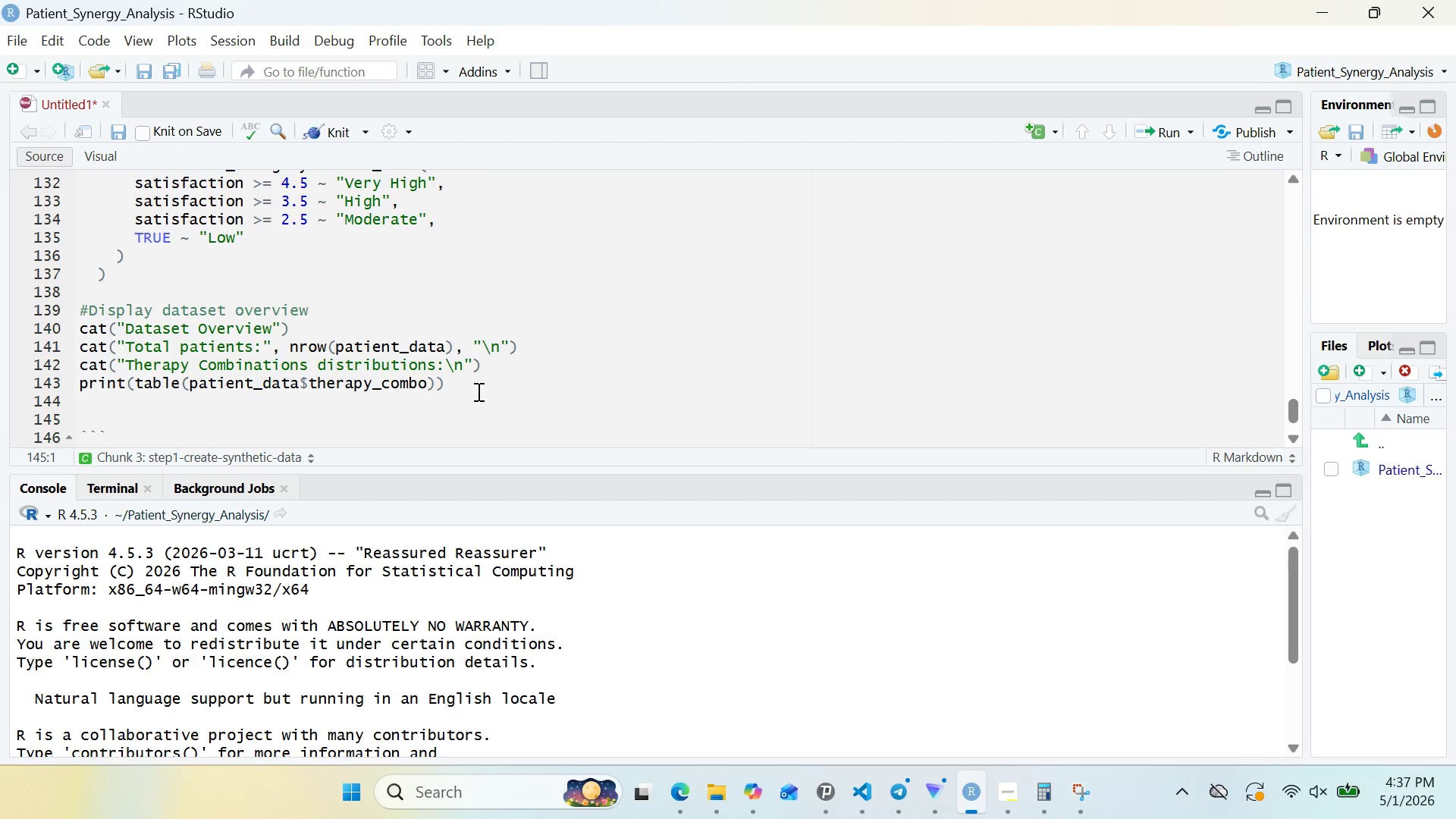 
type(#first few rows)
 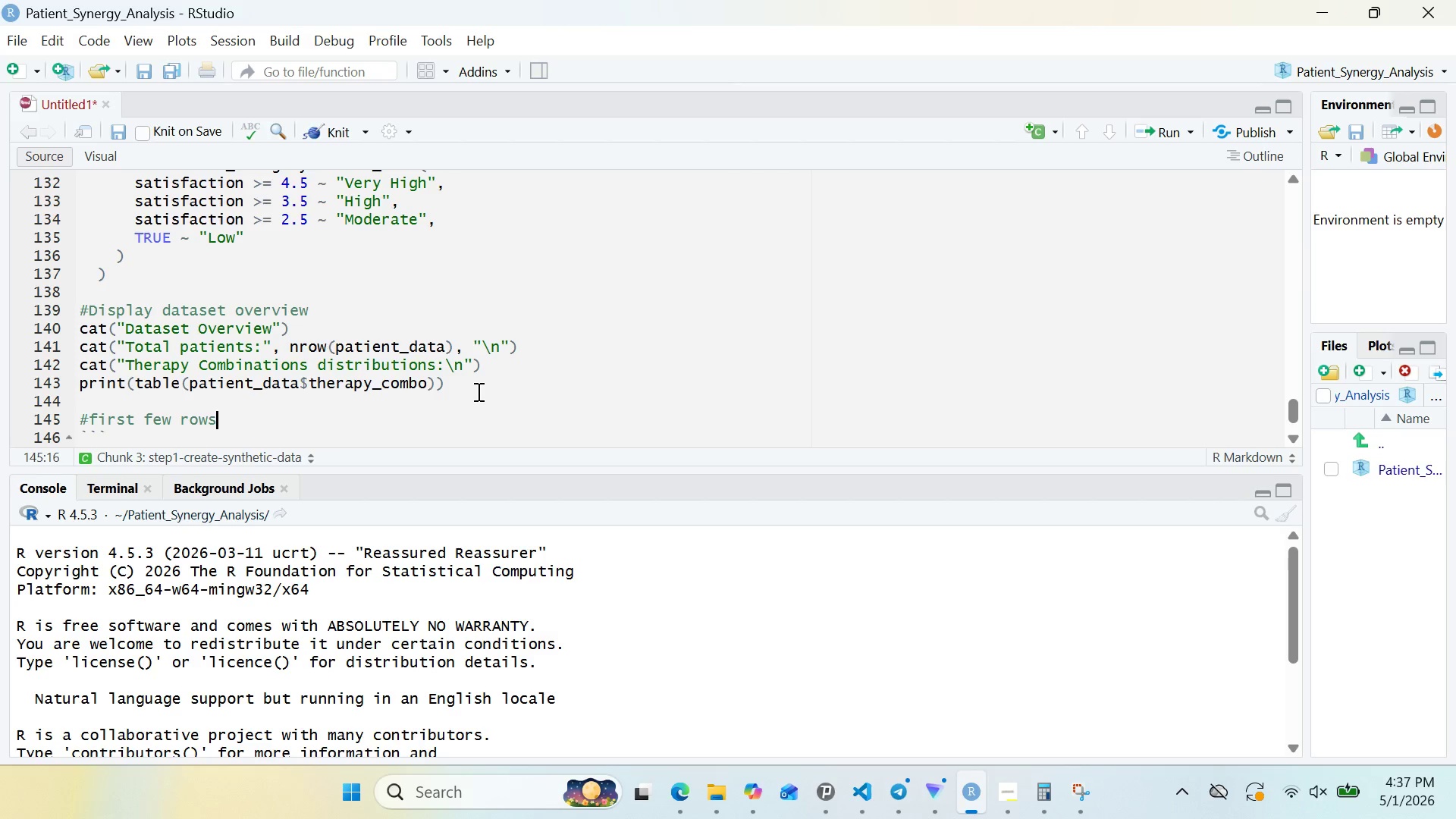 
key(Enter)
 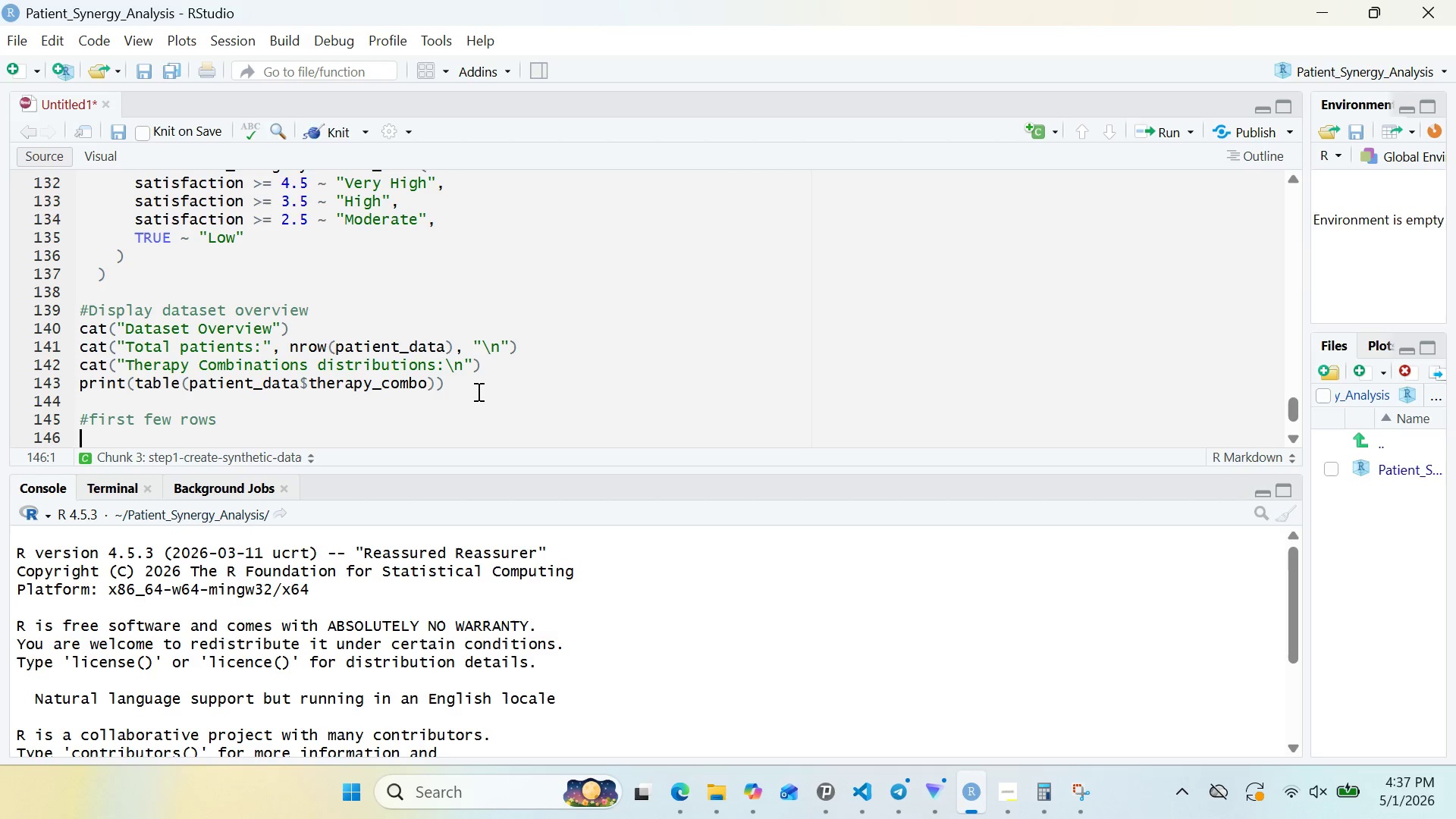 
type(pat)
 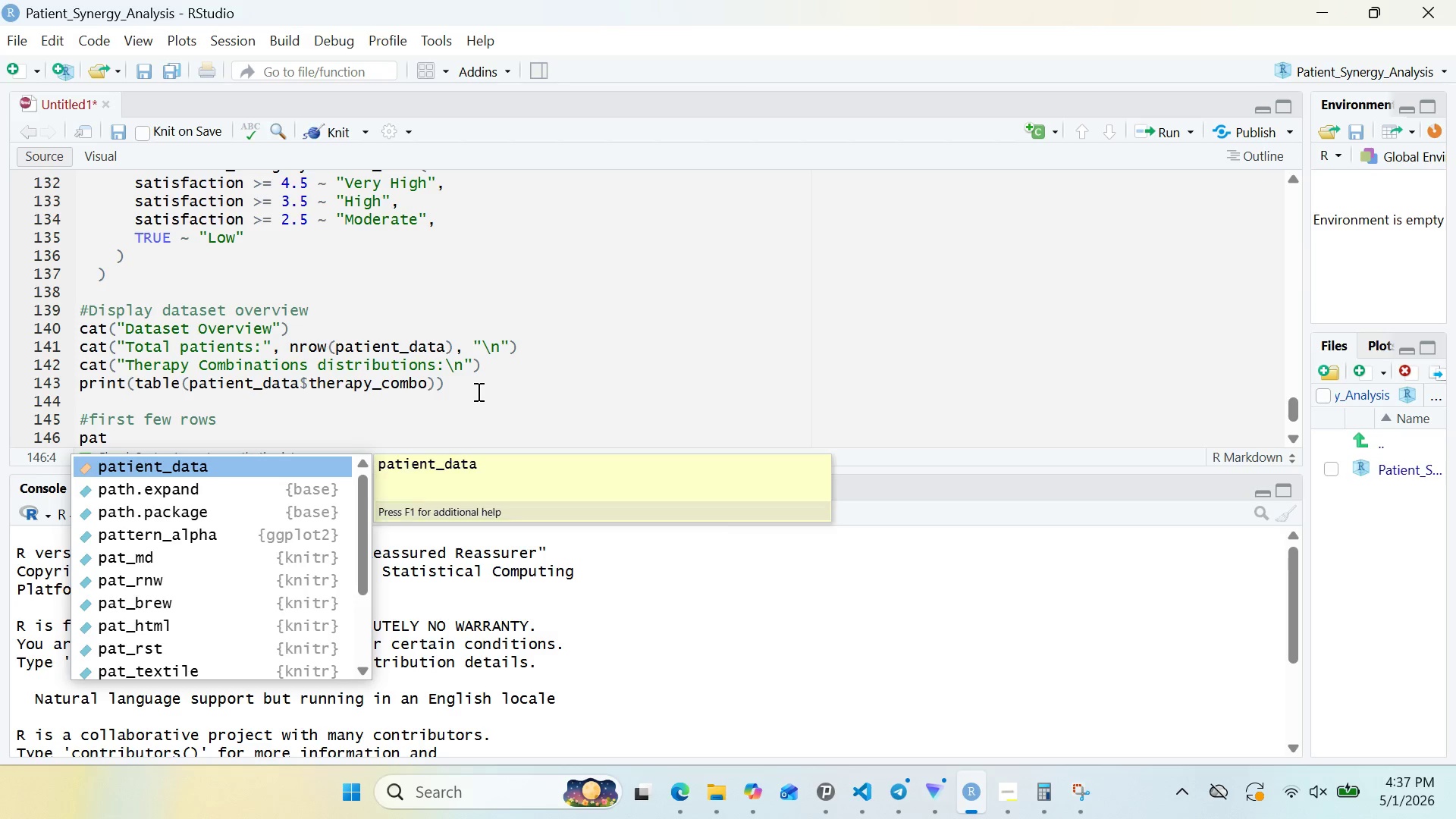 
key(Enter)
 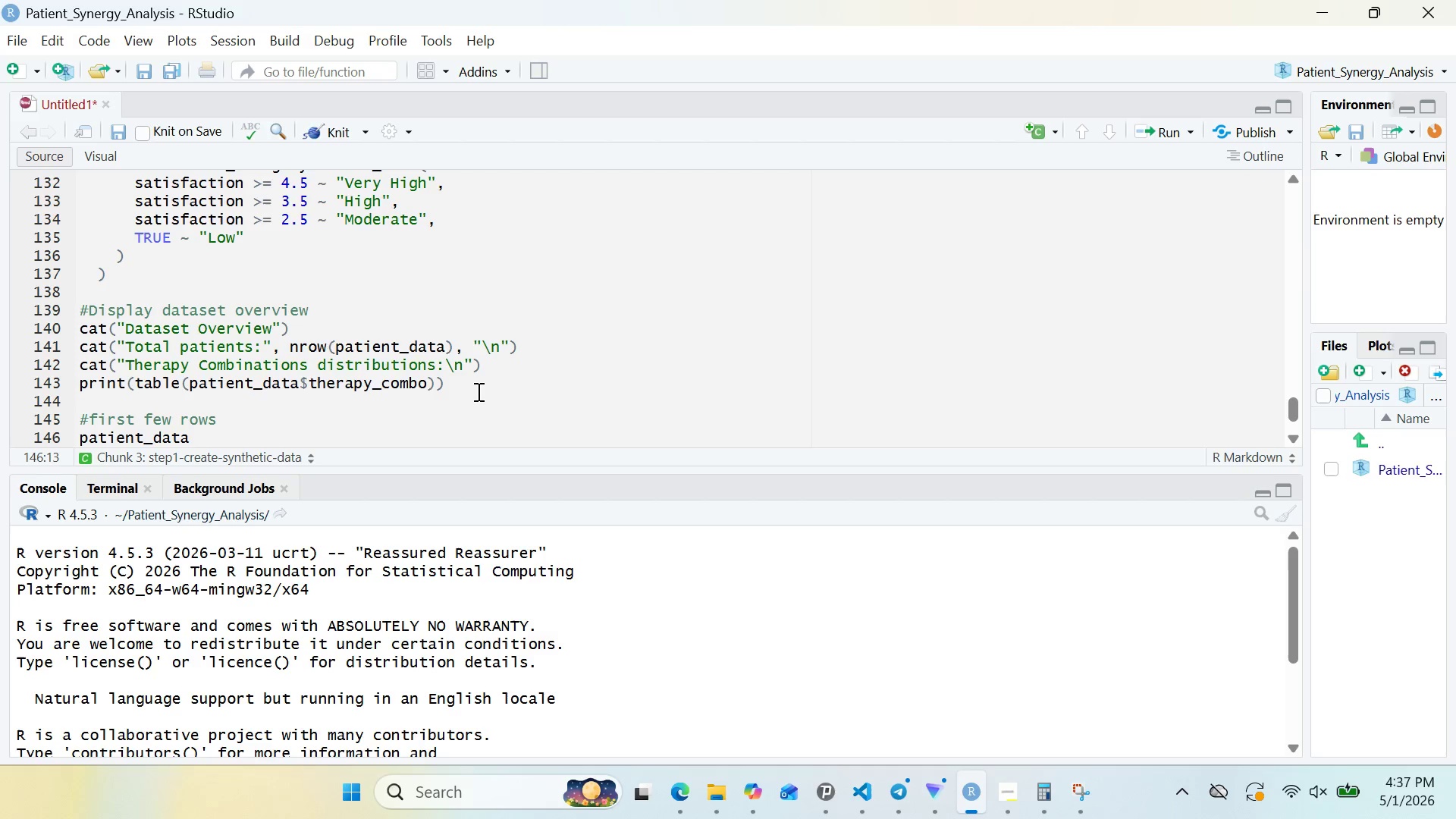 
key(Space)
 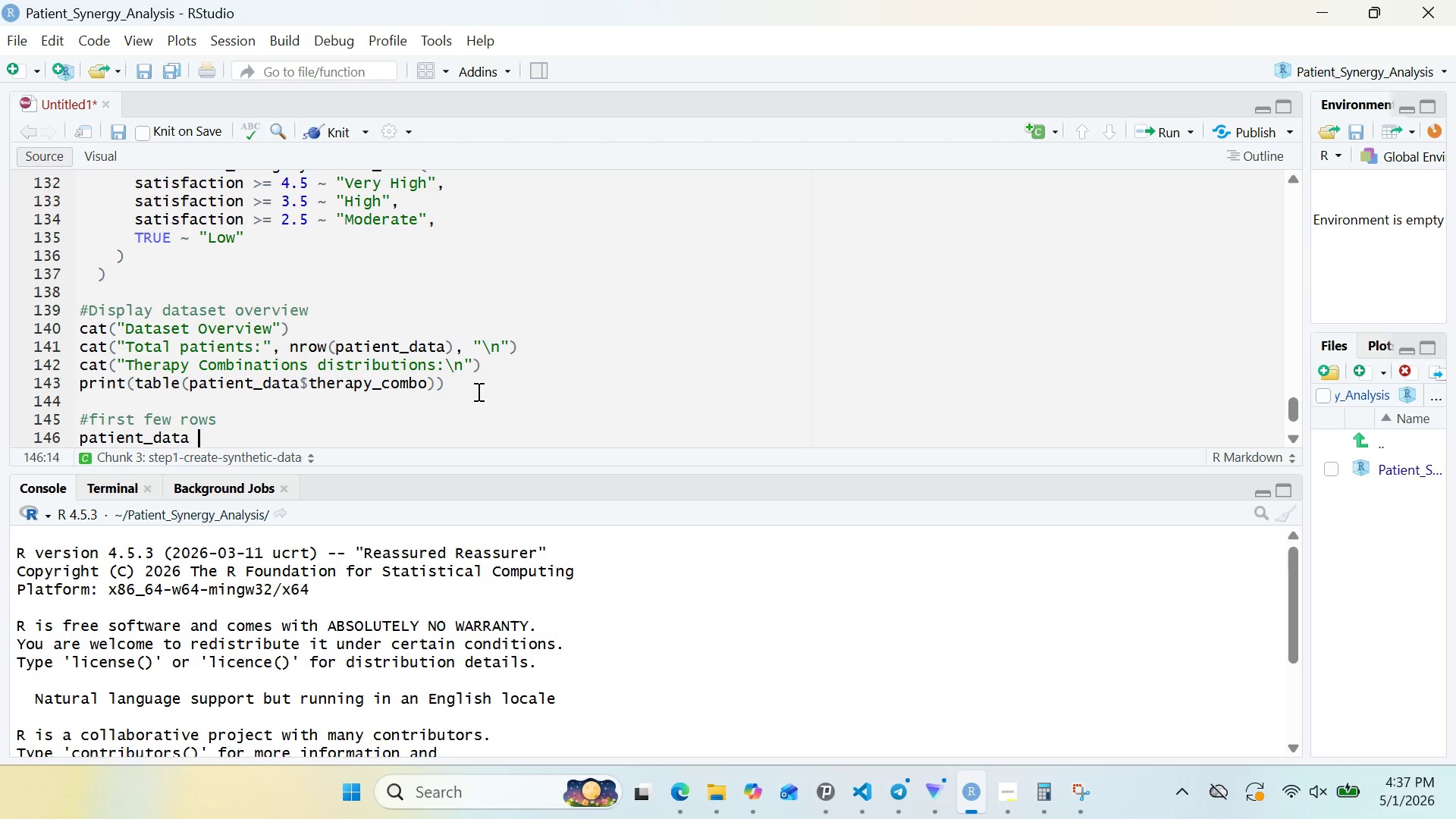 
key(Shift+5)
 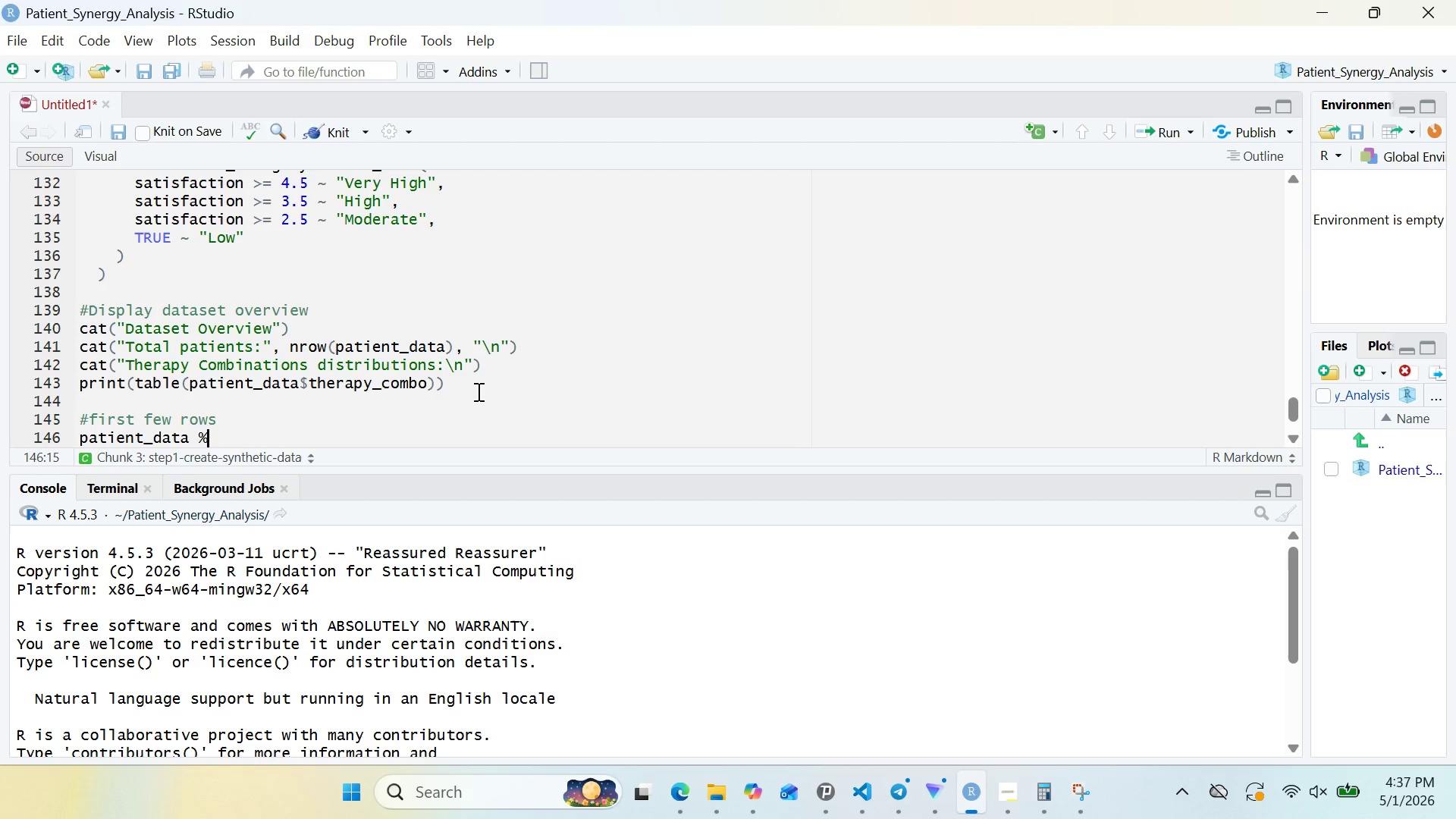 
key(Shift+Comma)
 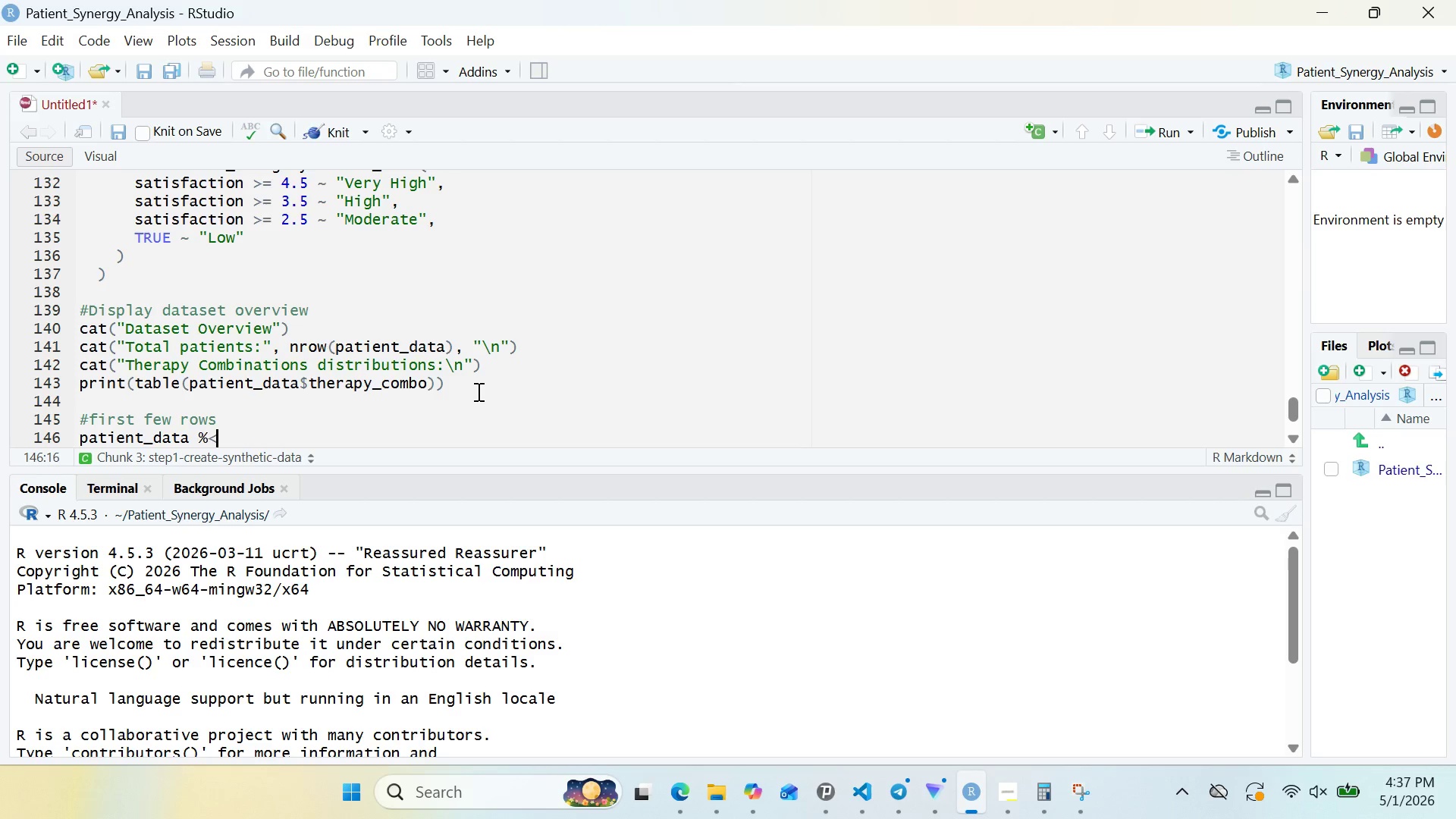 
key(Backspace)
 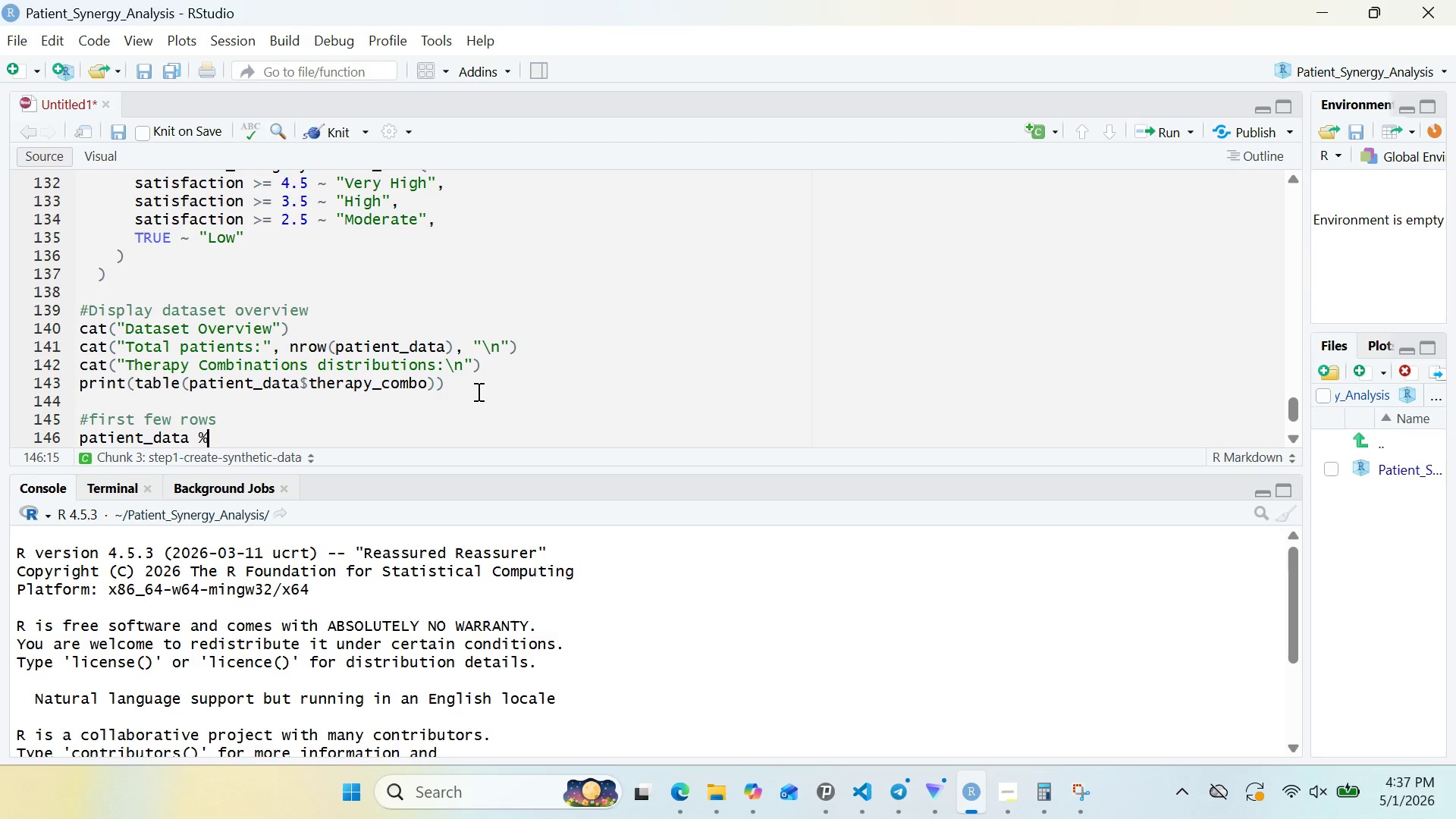 
key(Shift+Period)
 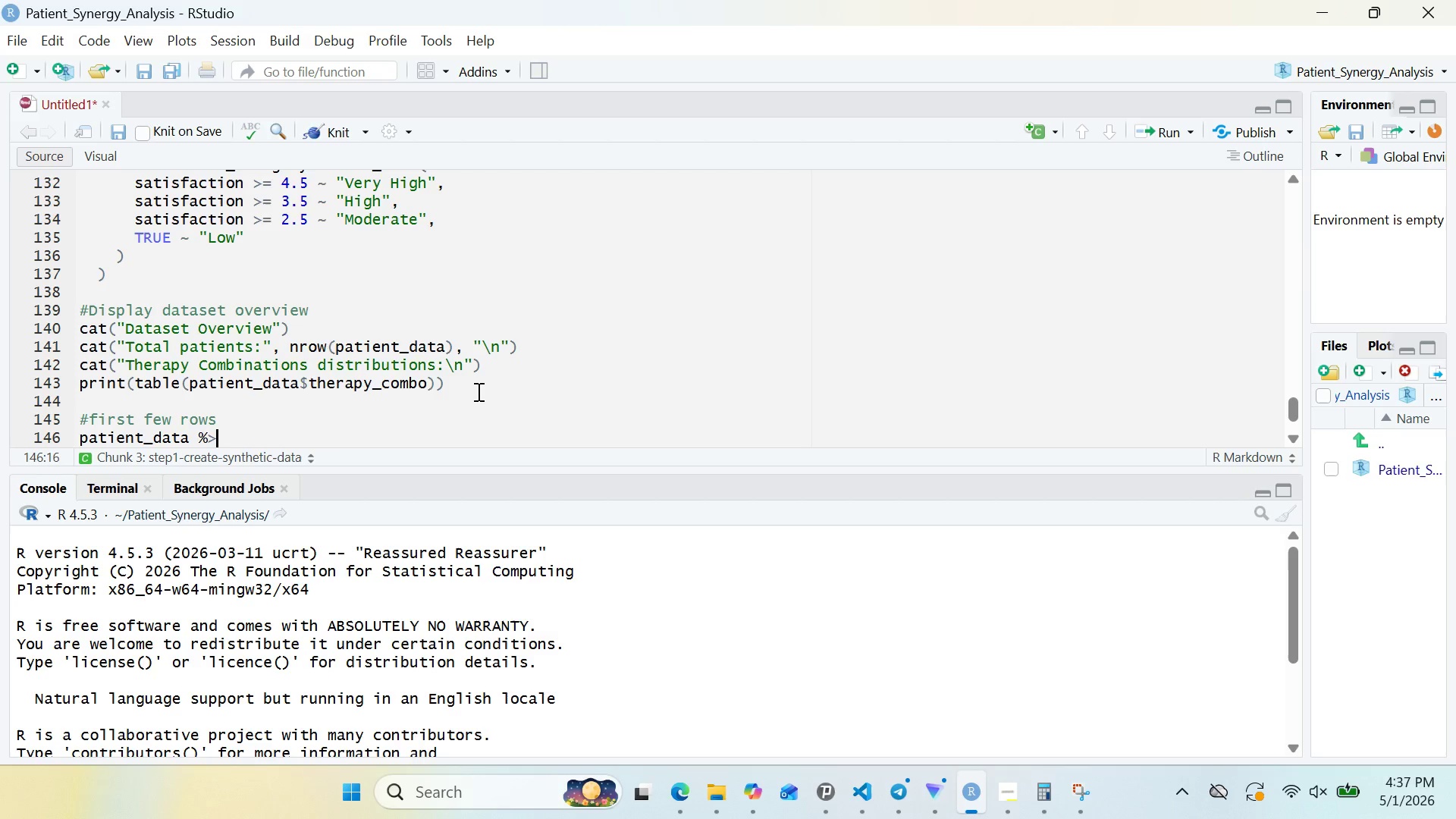 
key(Shift+5)
 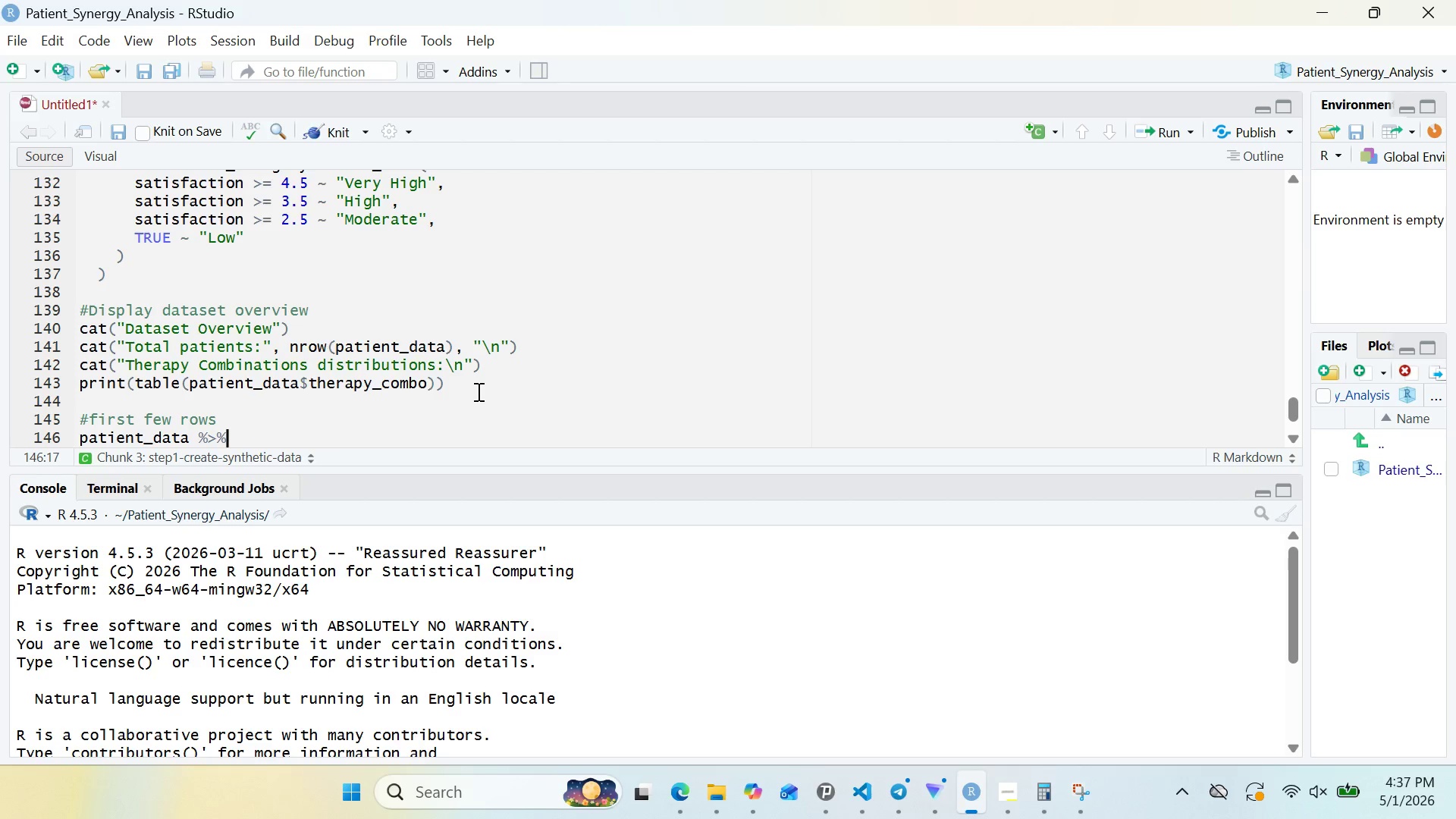 
key(Enter)
 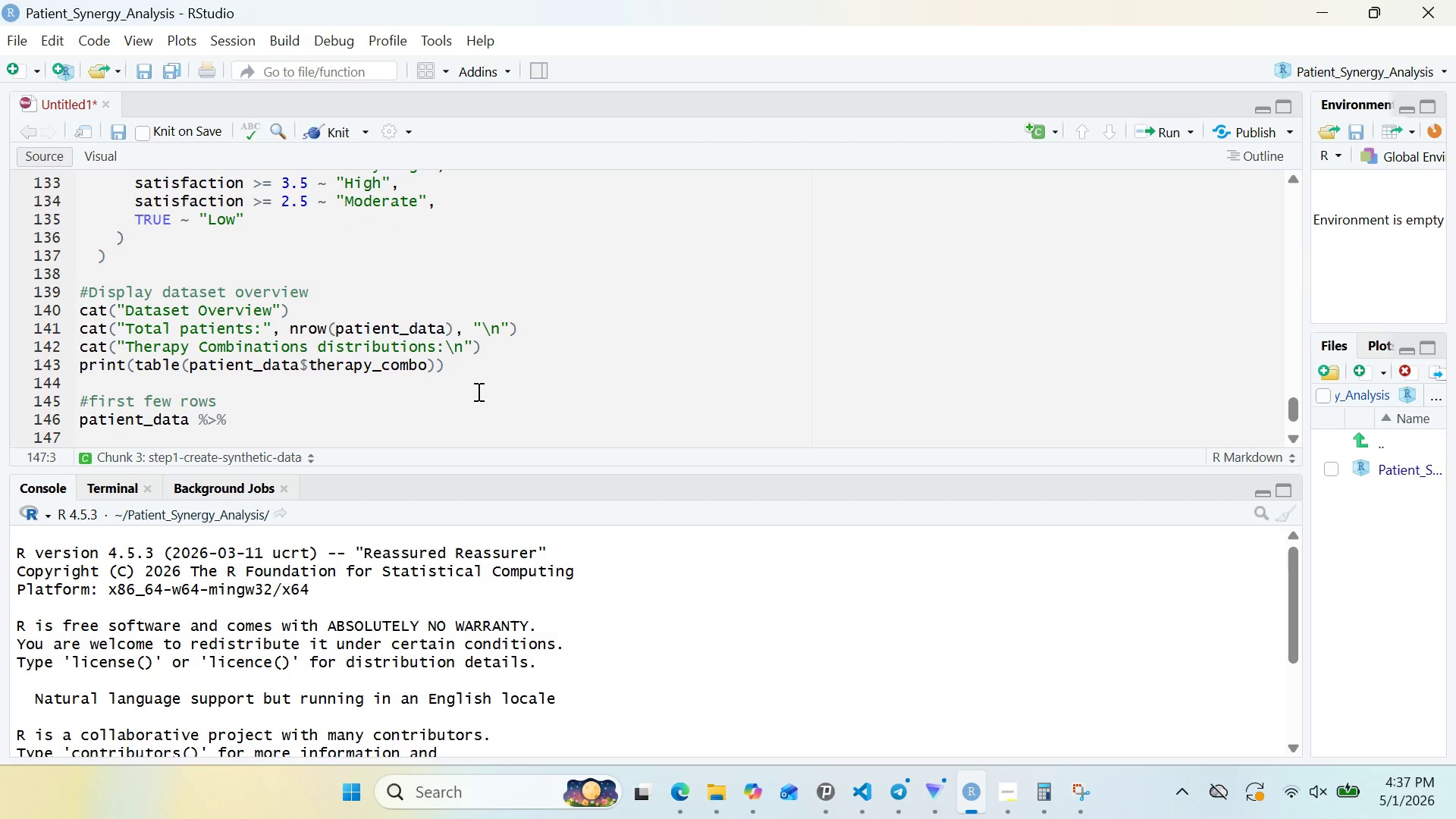 
type(select)
 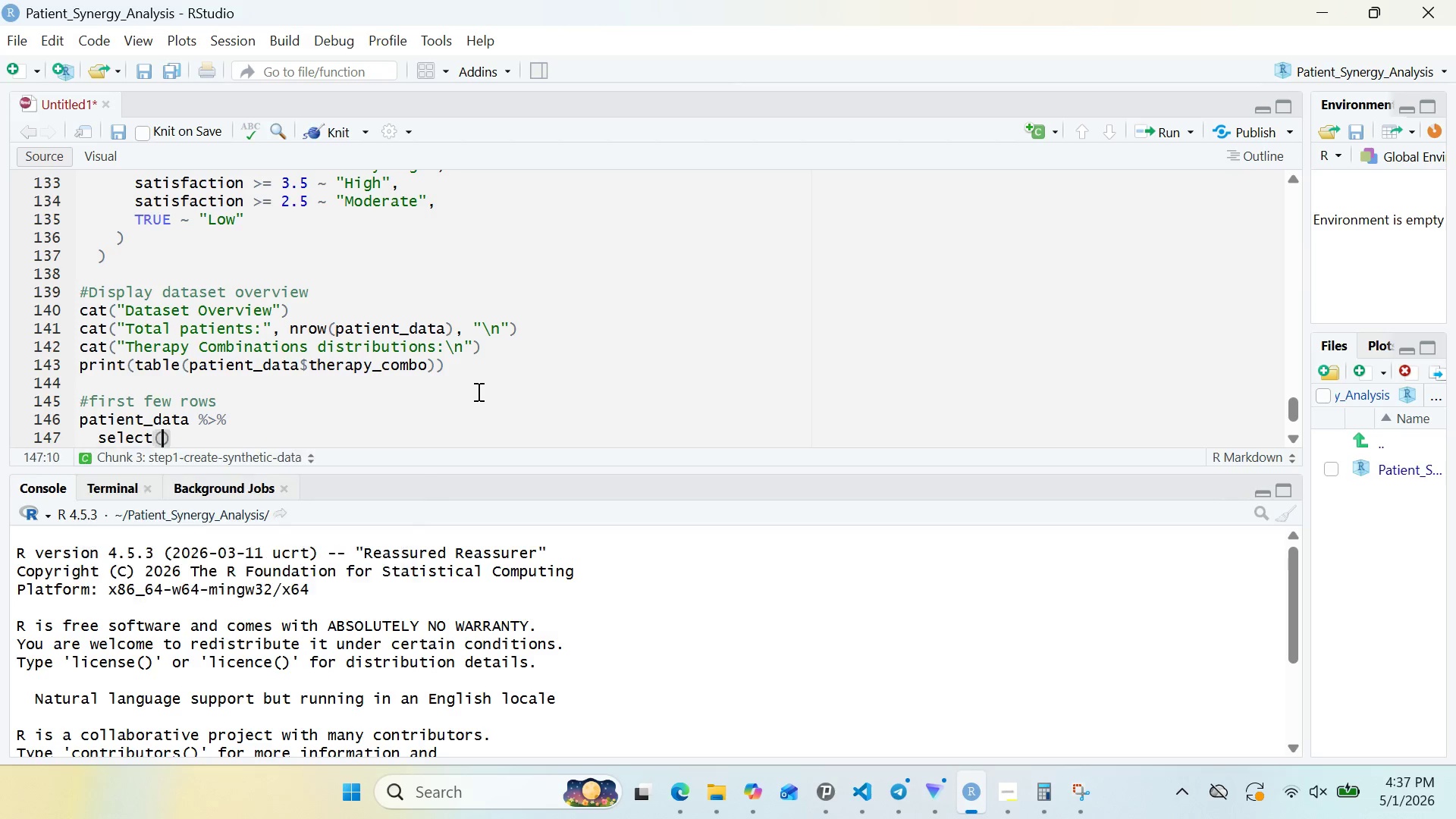 
key(Enter)
 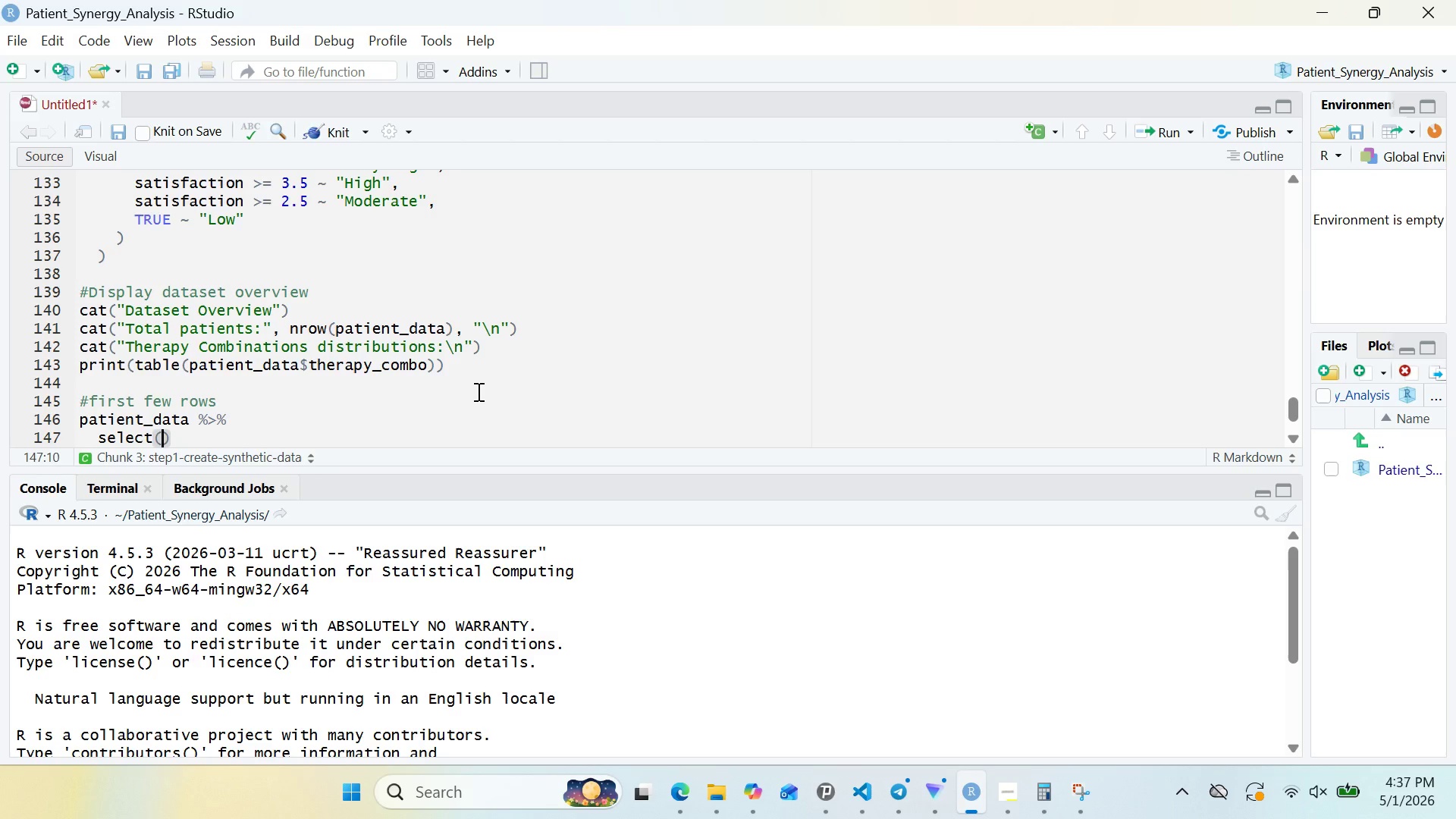 
type(patient_id, age, gender, primary_reason, therapy_combo,)
 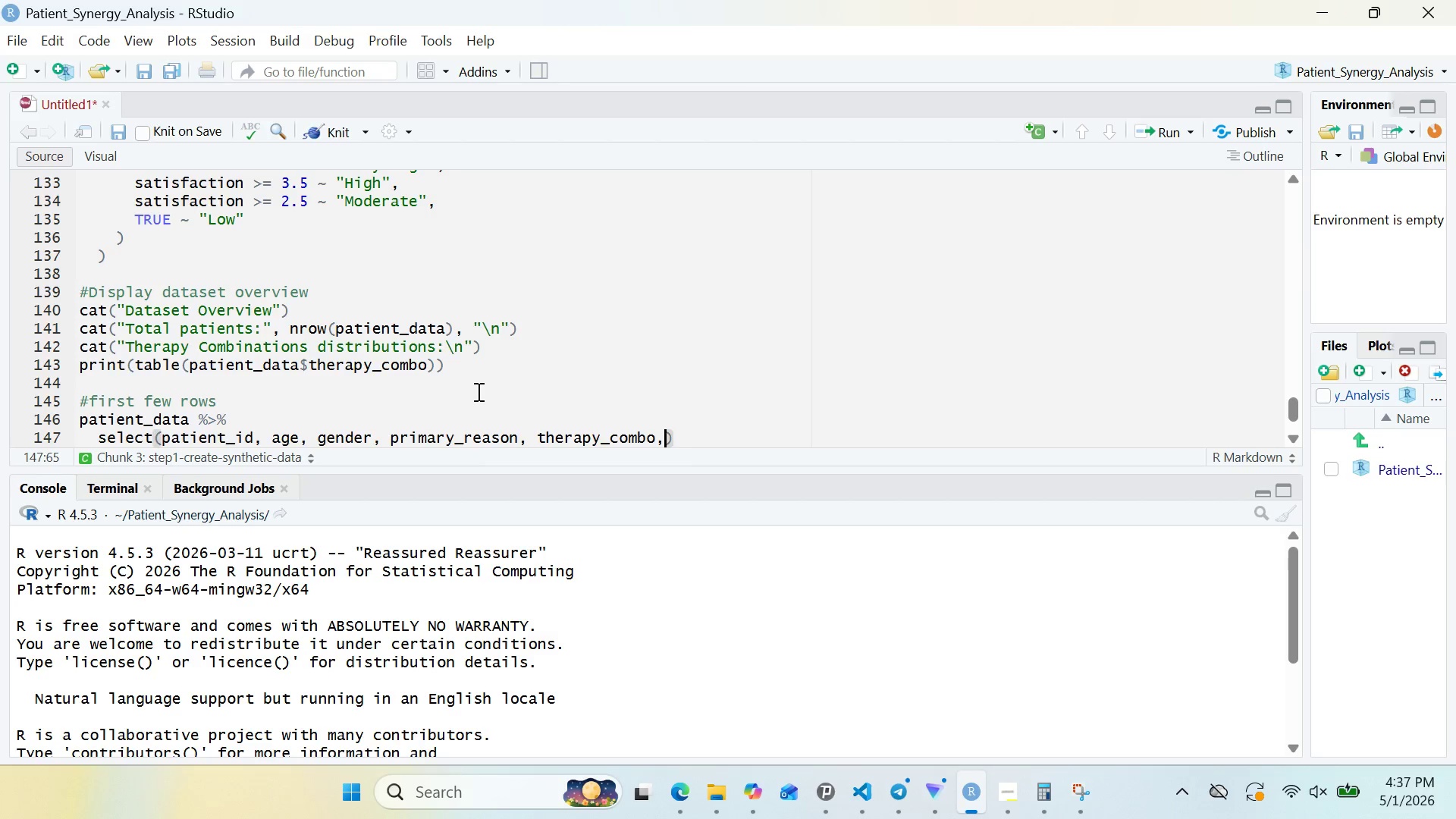 
 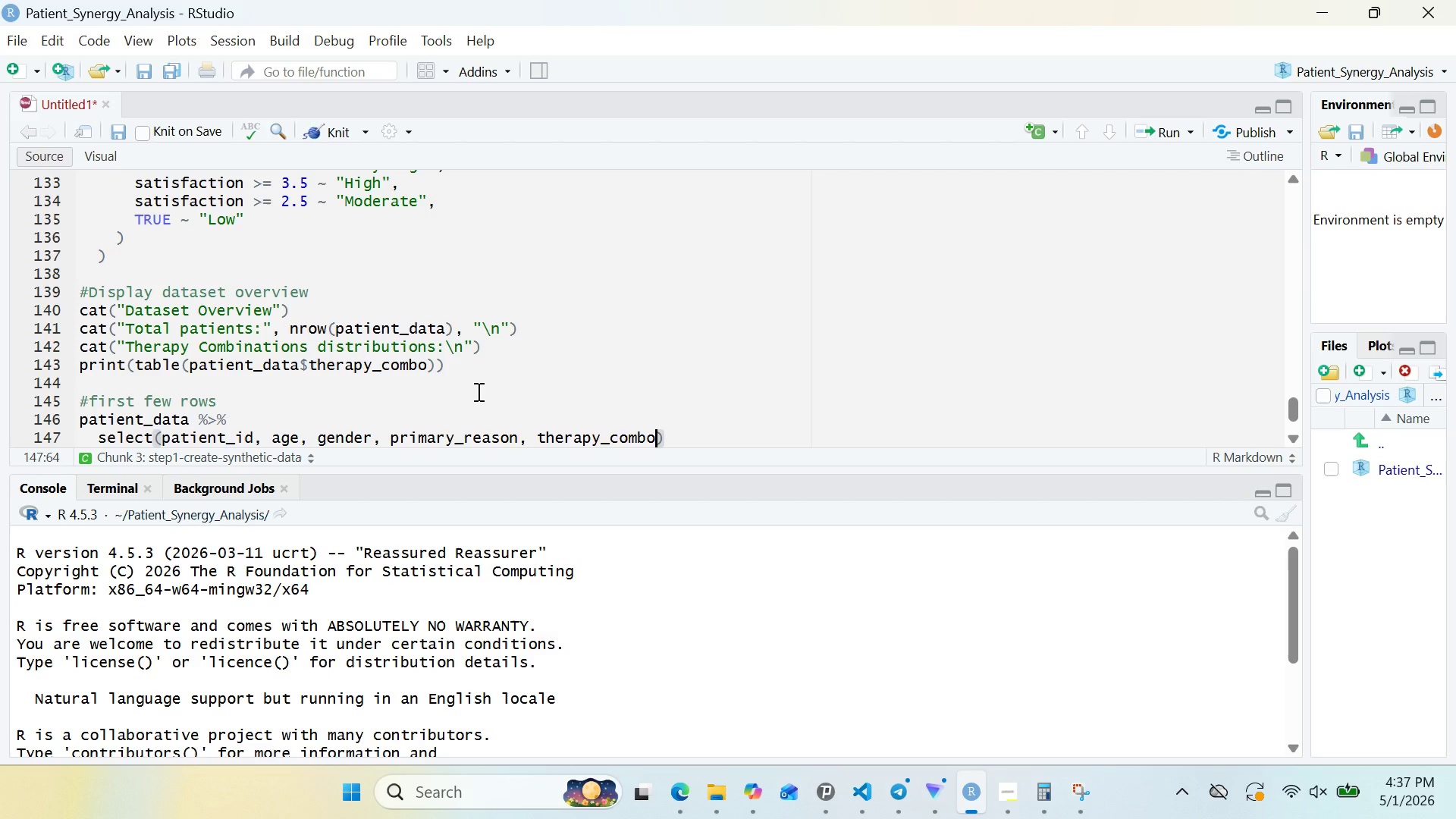 
key(Enter)
 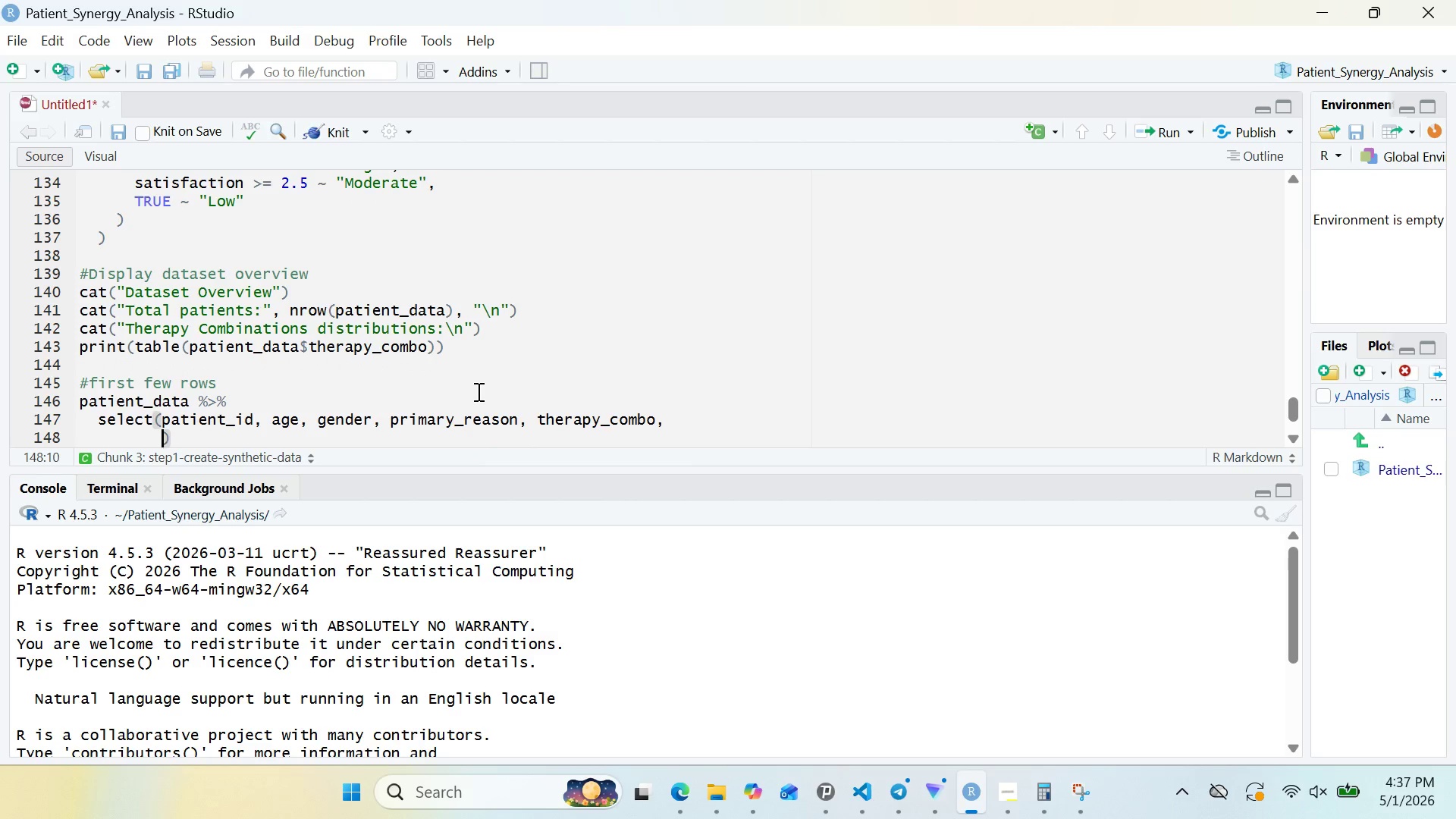 
type(satisfaction, recovery_speed, pain_reduction)
 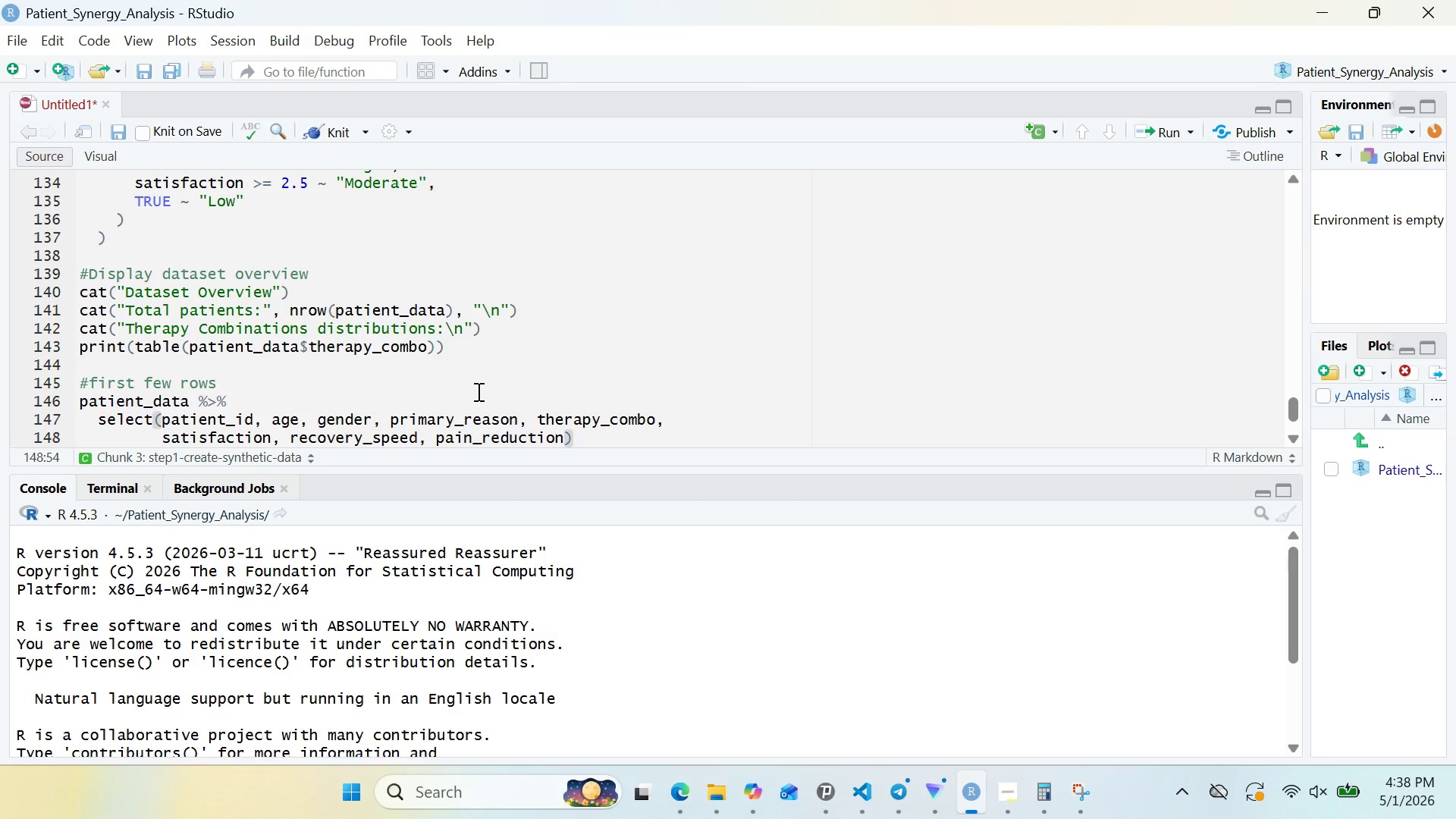 
key(ArrowRight)
 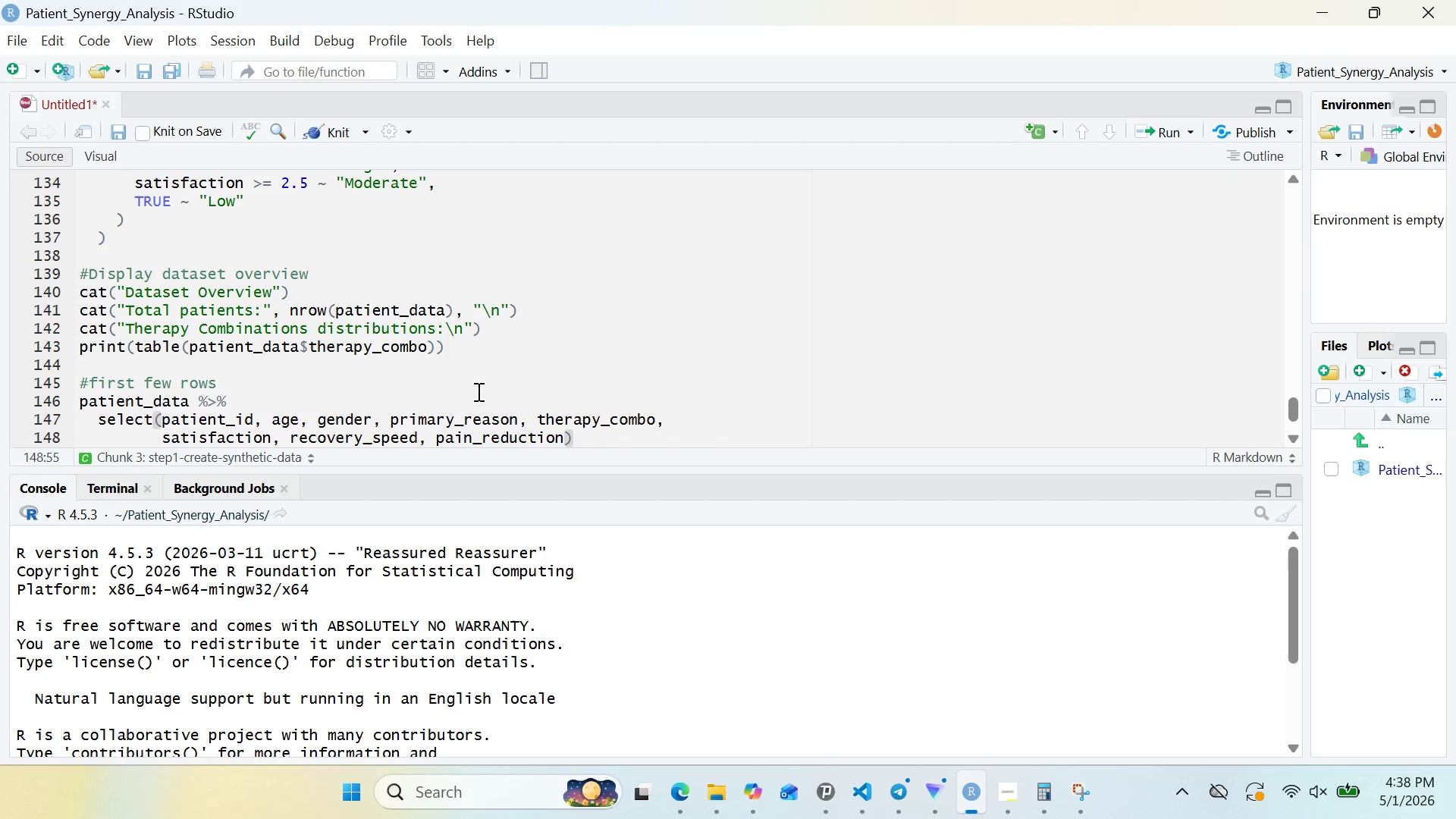 
key(Space)
 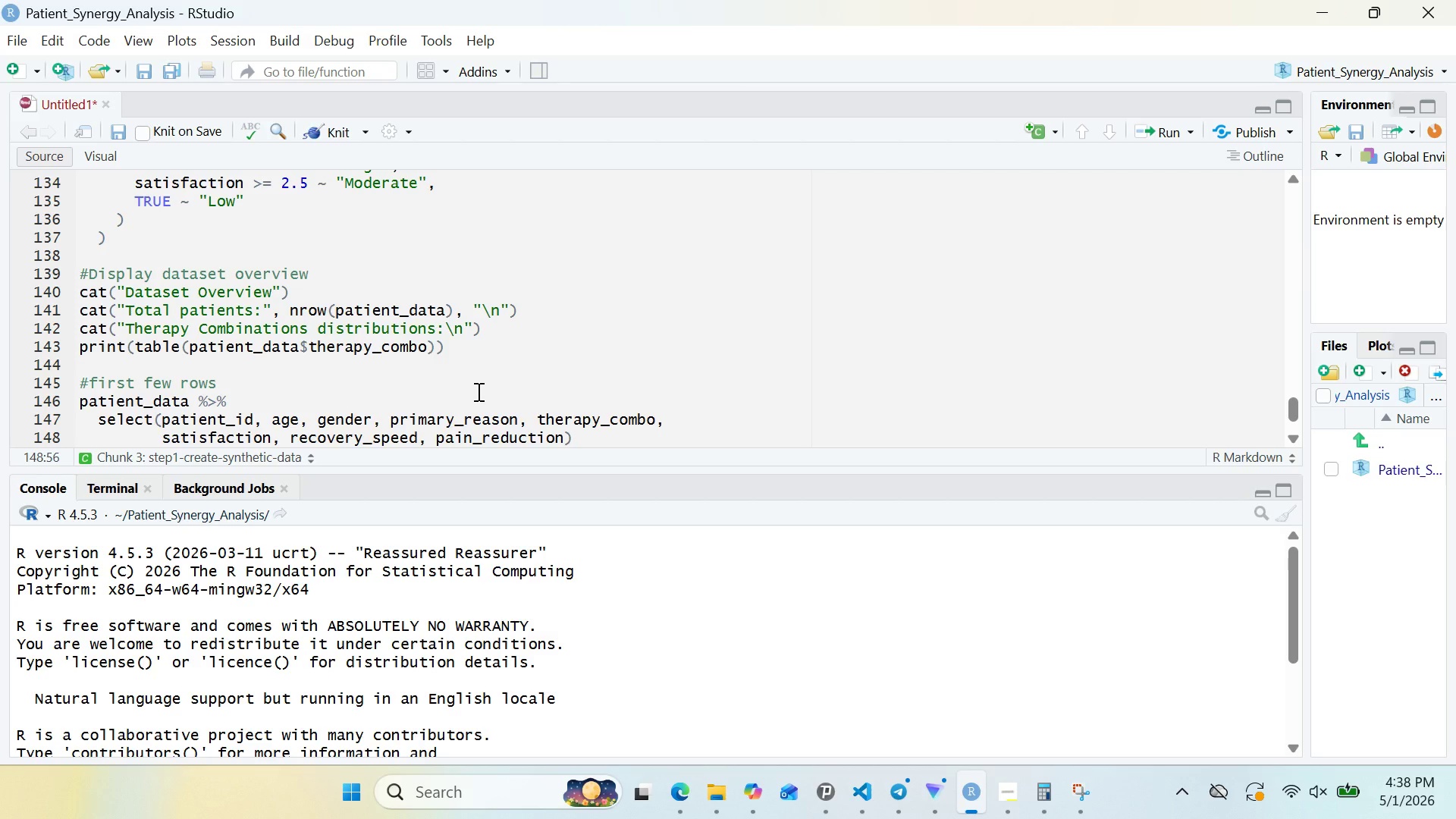 
key(Shift+5)
 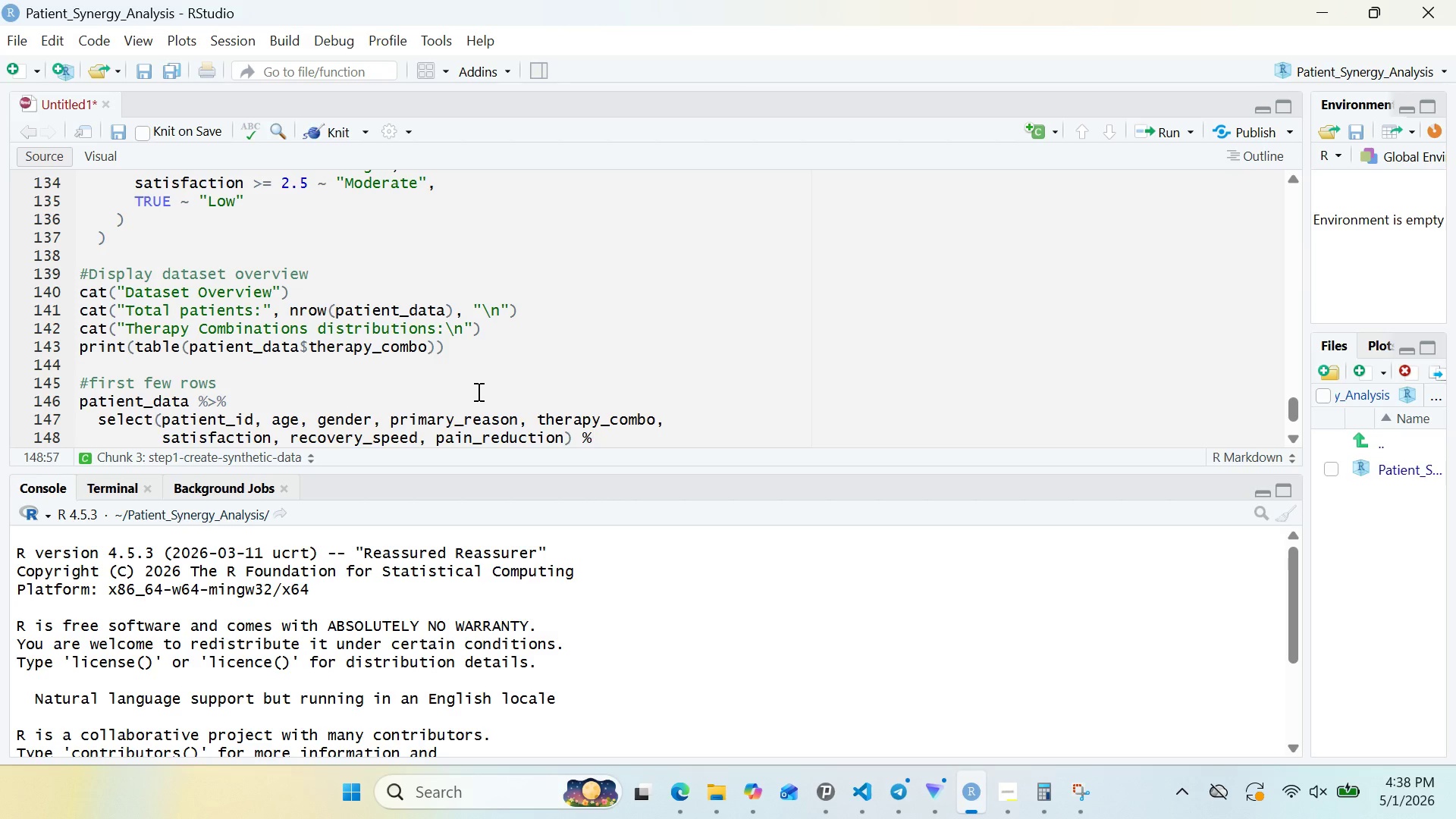 
key(Shift+Period)
 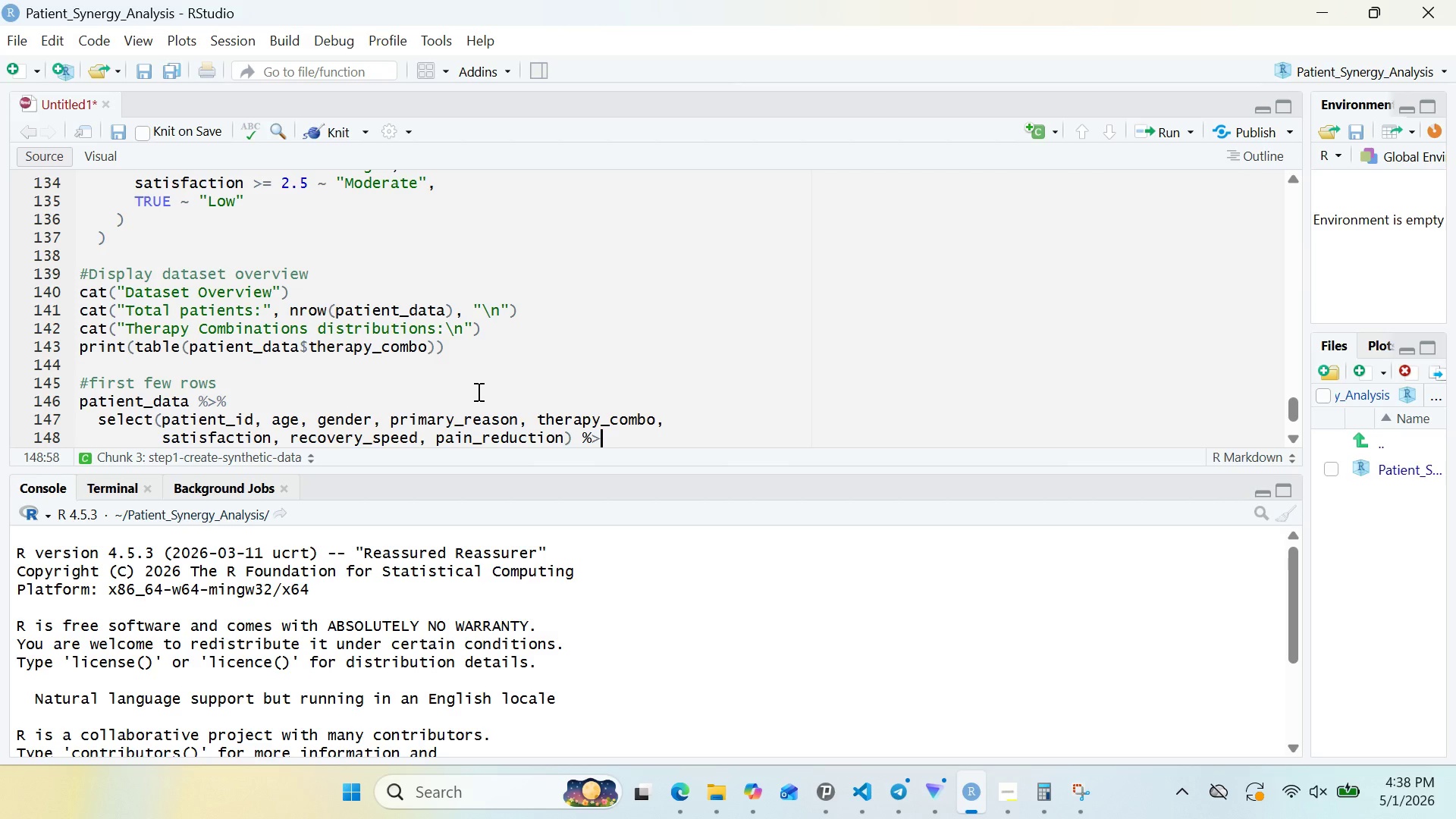 
key(Shift+5)
 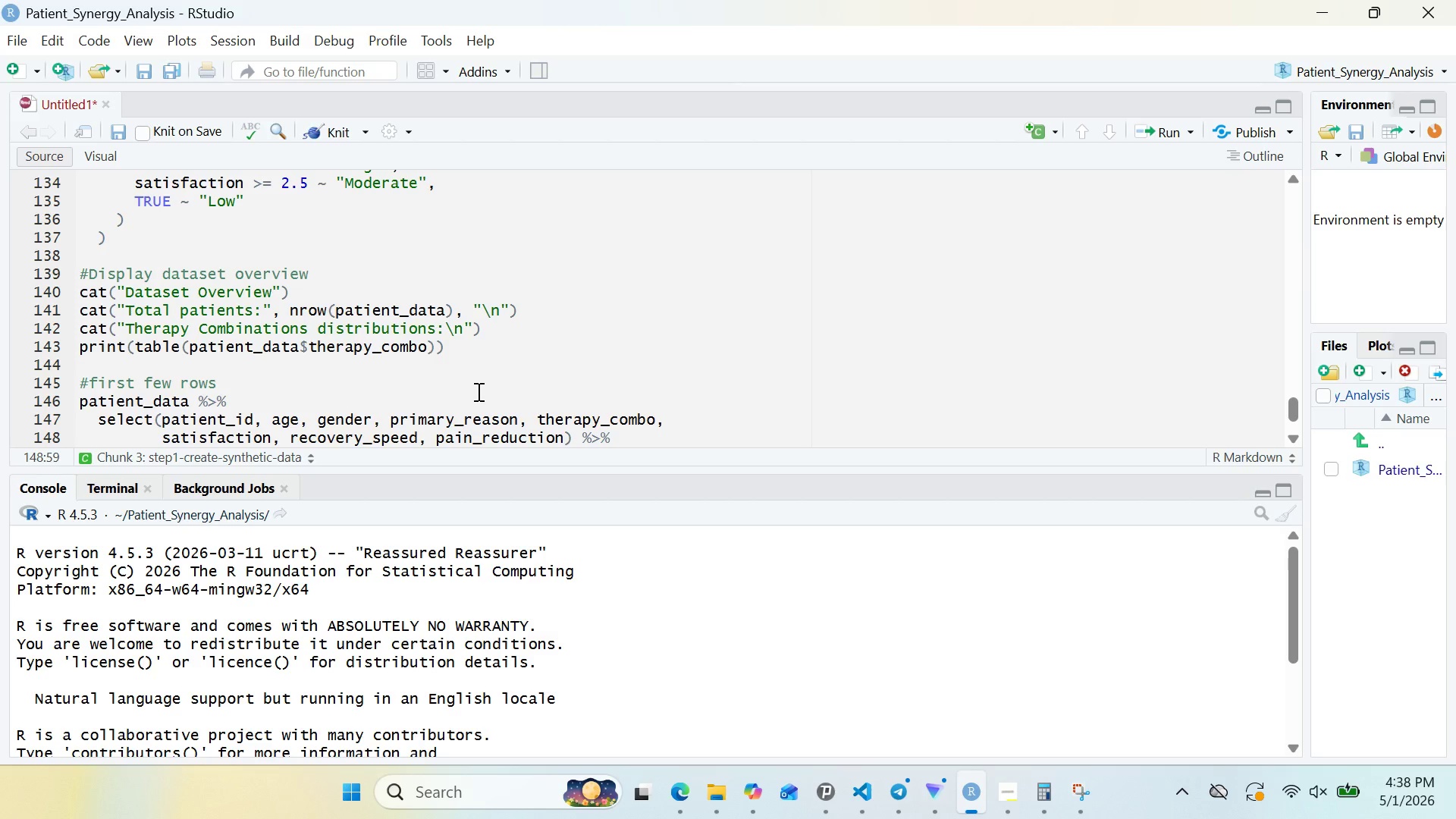 
key(Enter)
 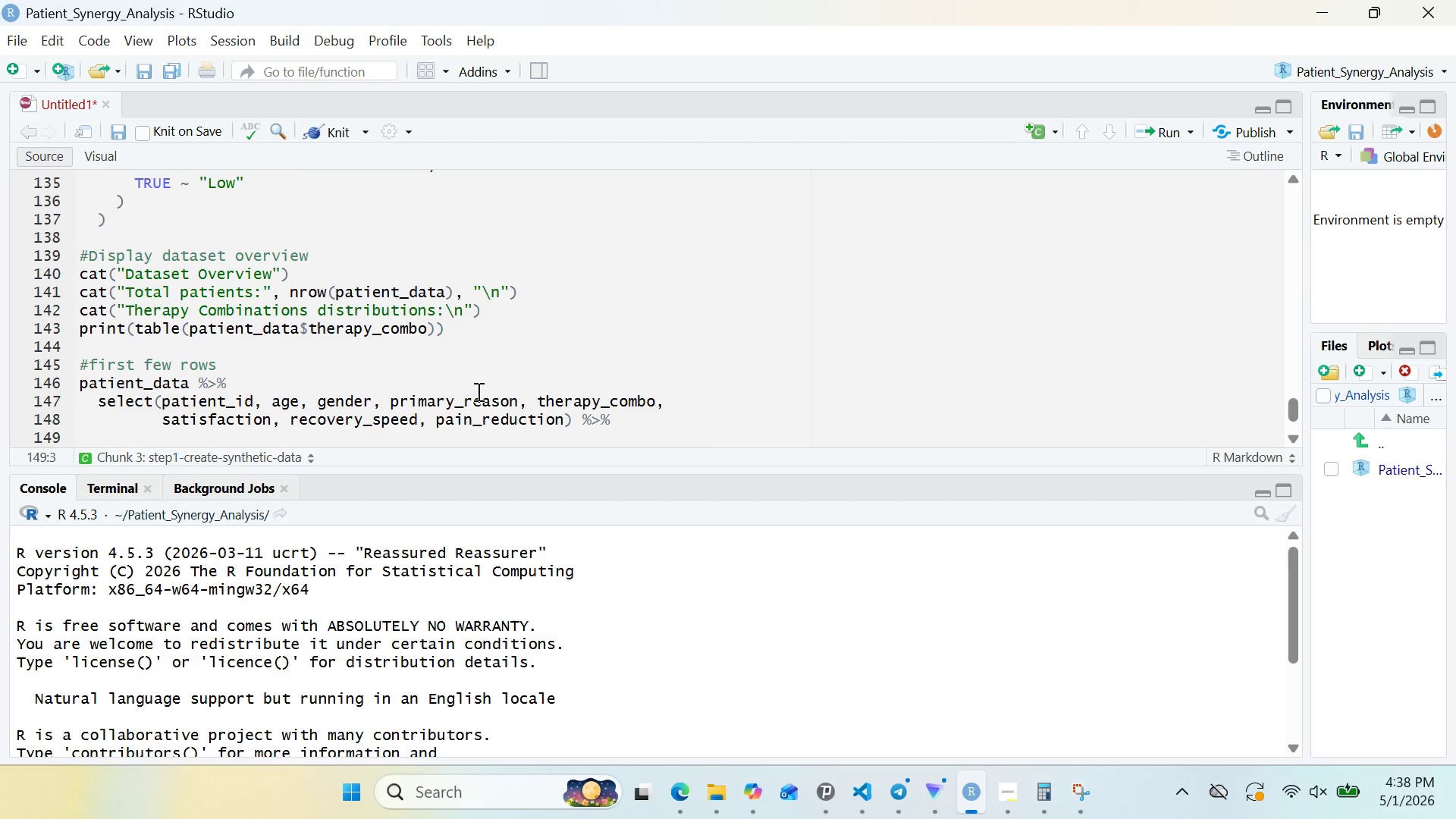 
type(kable(caption="s)
key(Backspace)
type(Sample)
 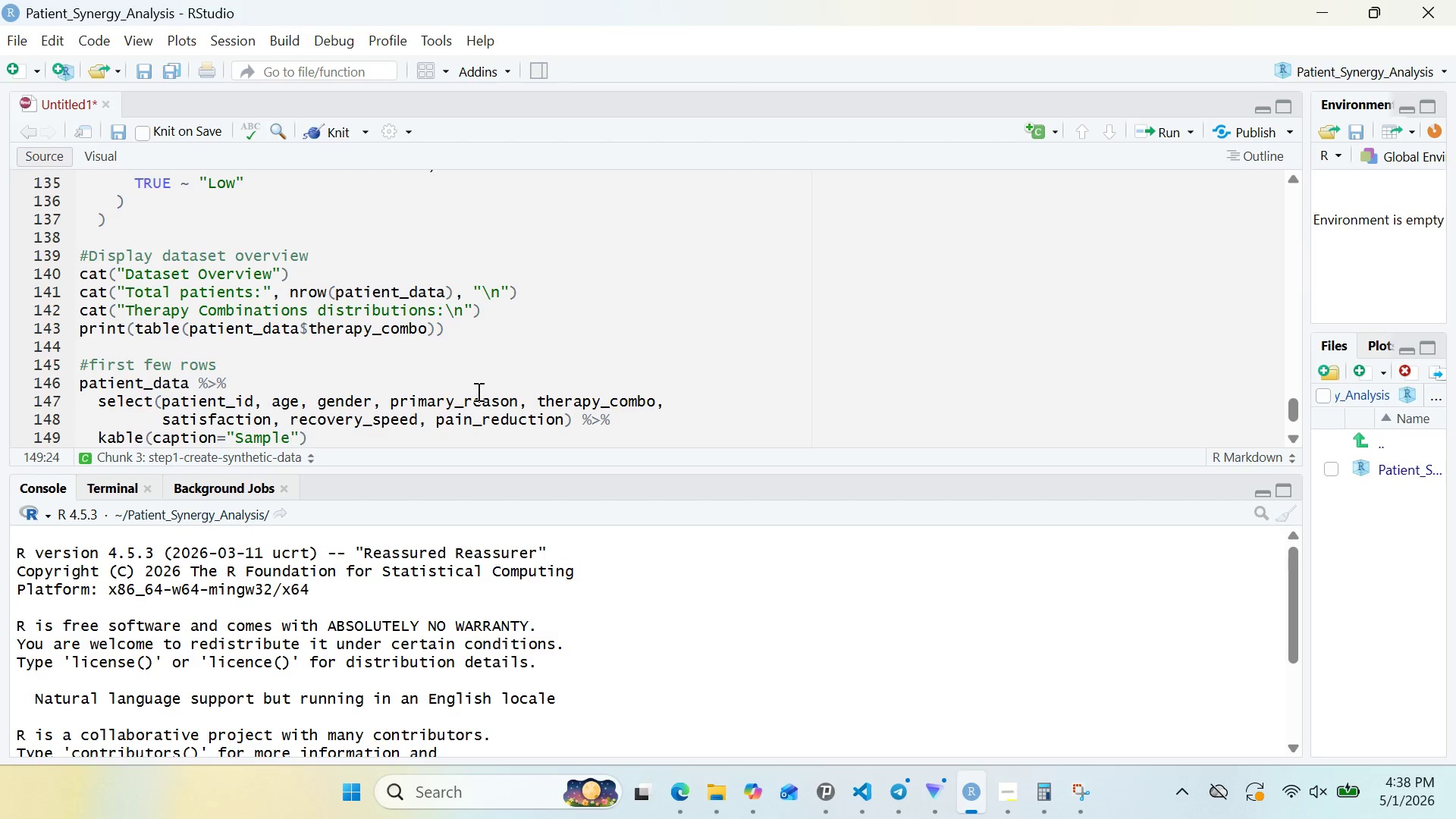 
key(Space)
 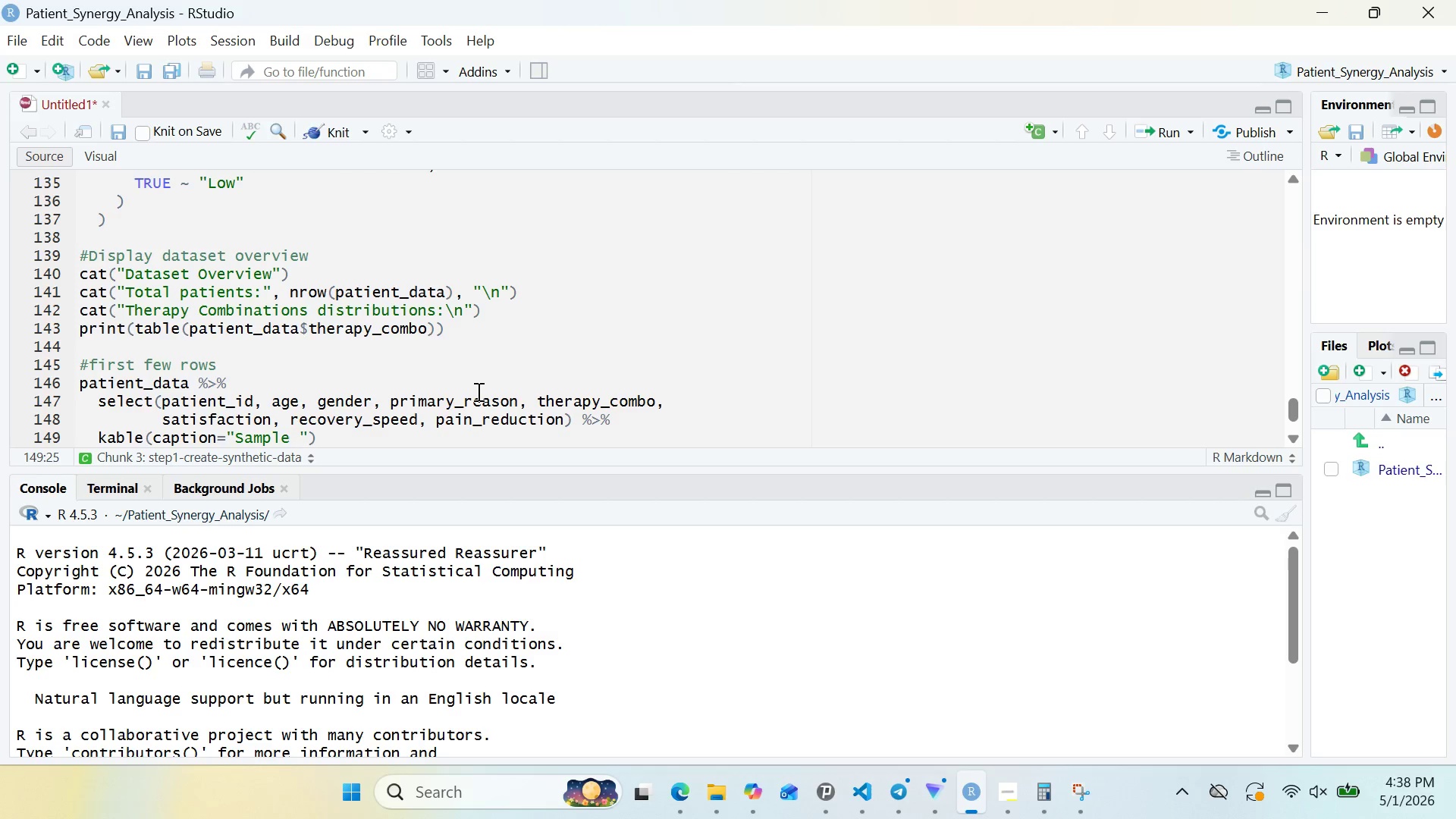 
wait(5.81)
 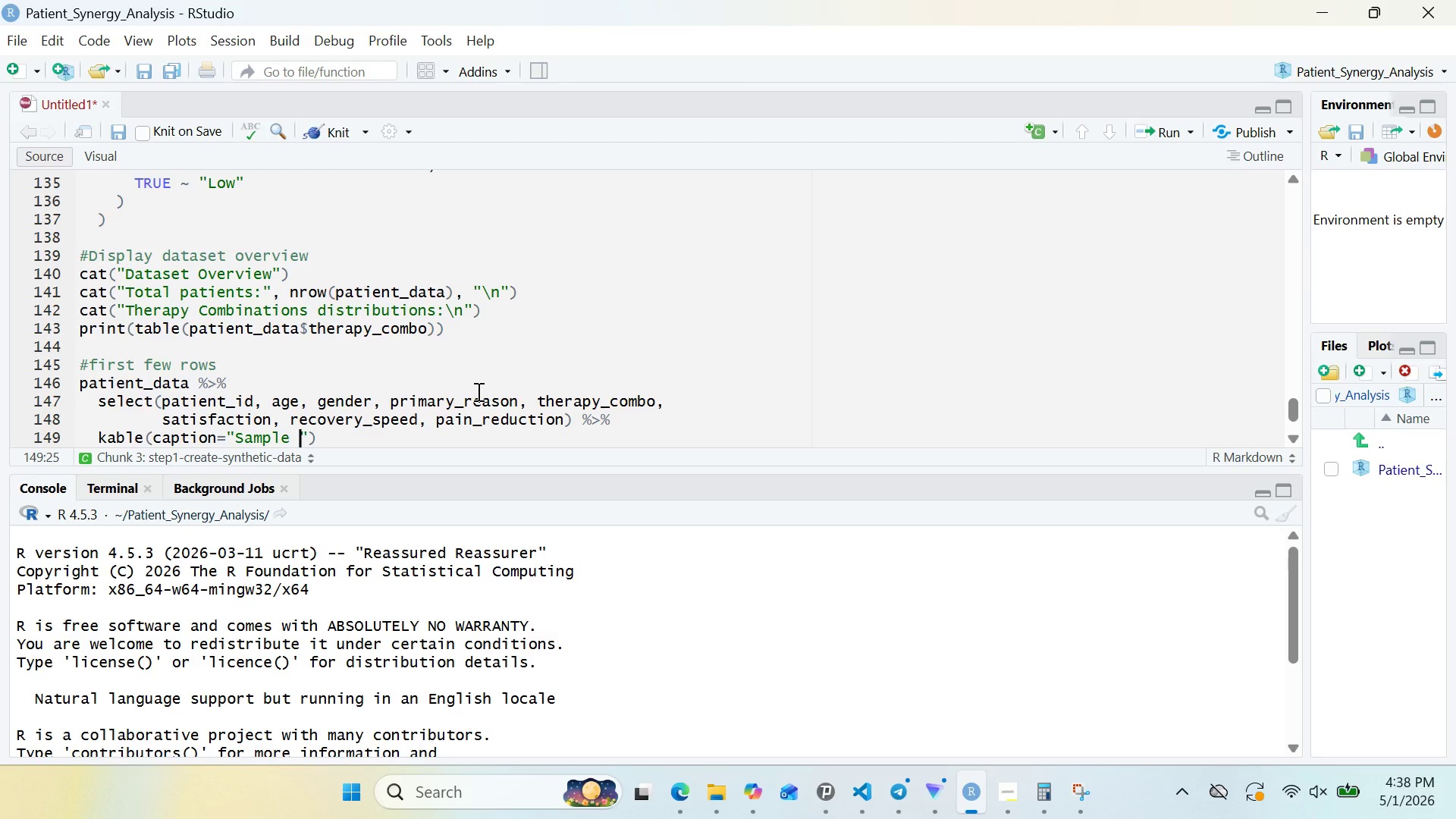 
type(Patient)
 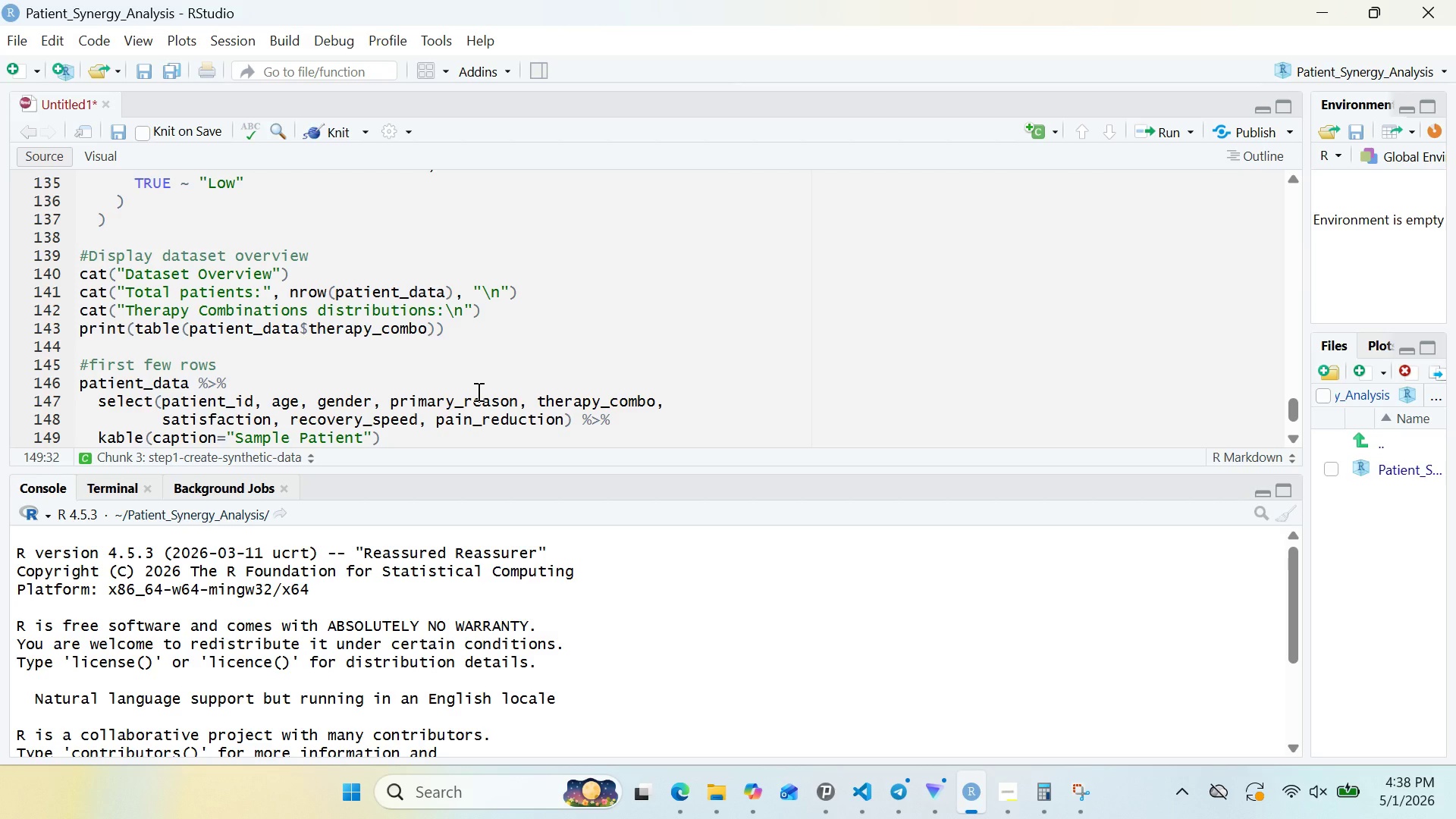 
type( Data)
 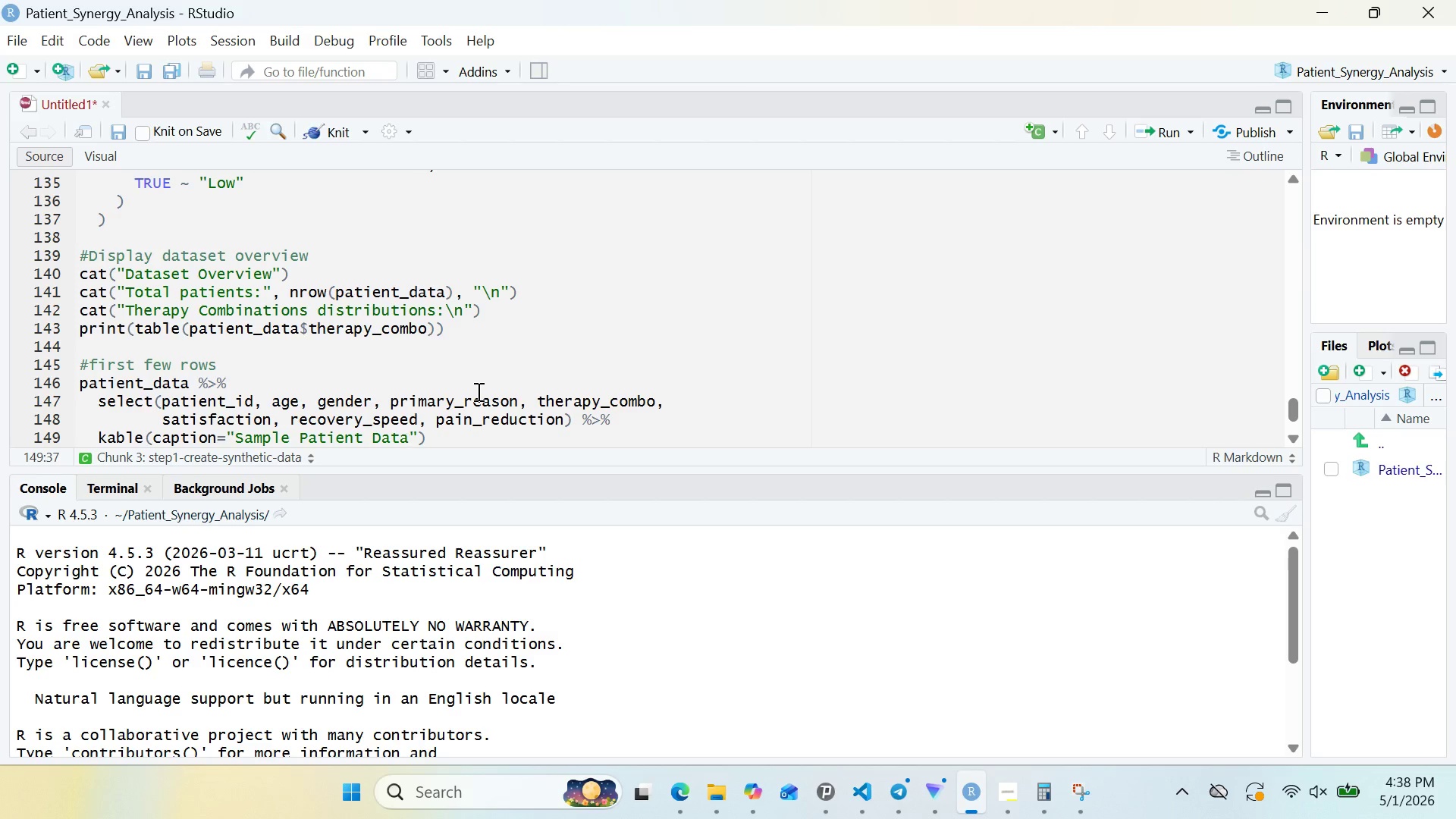 
key(ArrowRight)
 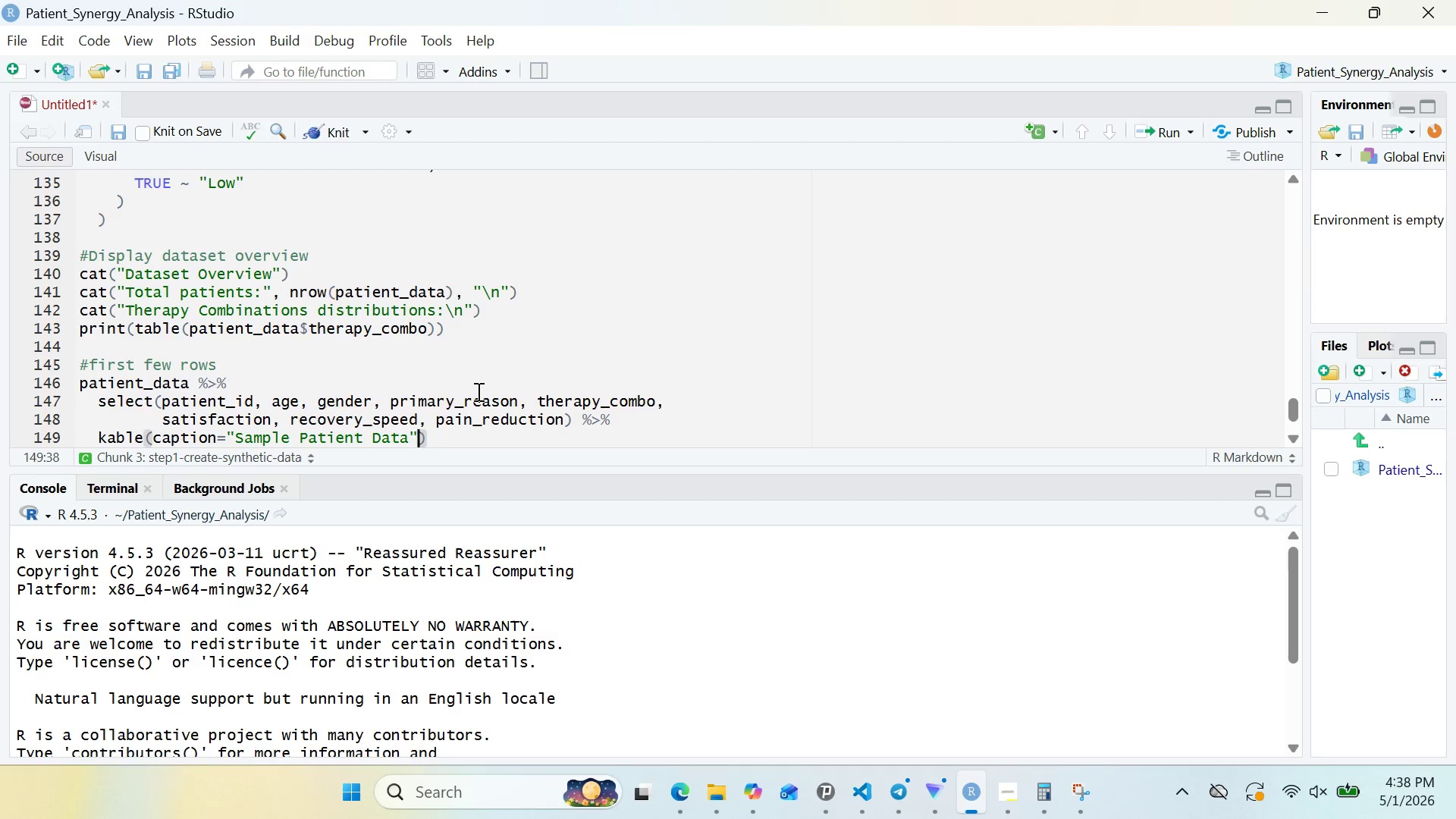 
key(ArrowRight)
 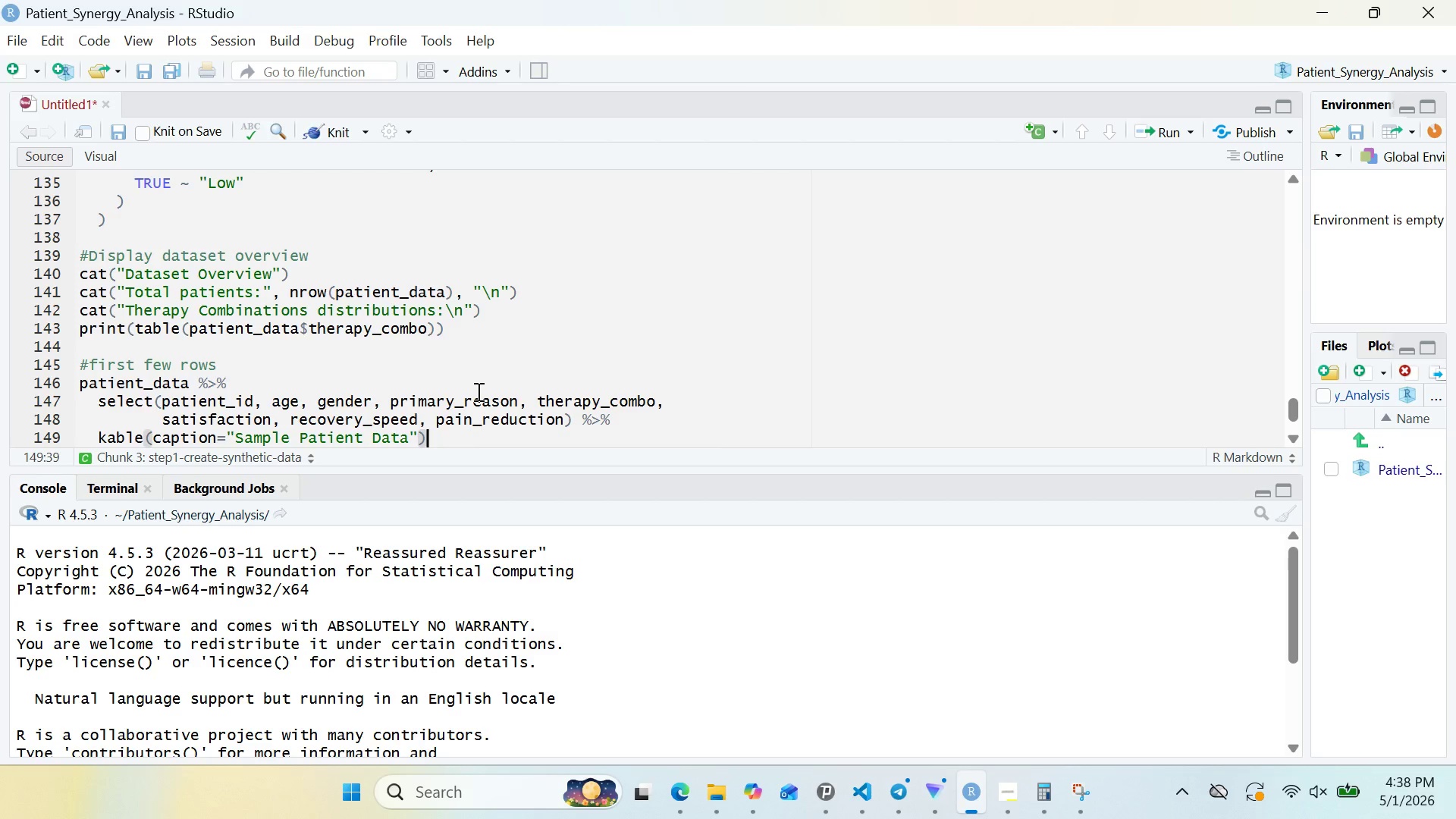 
key(Space)
 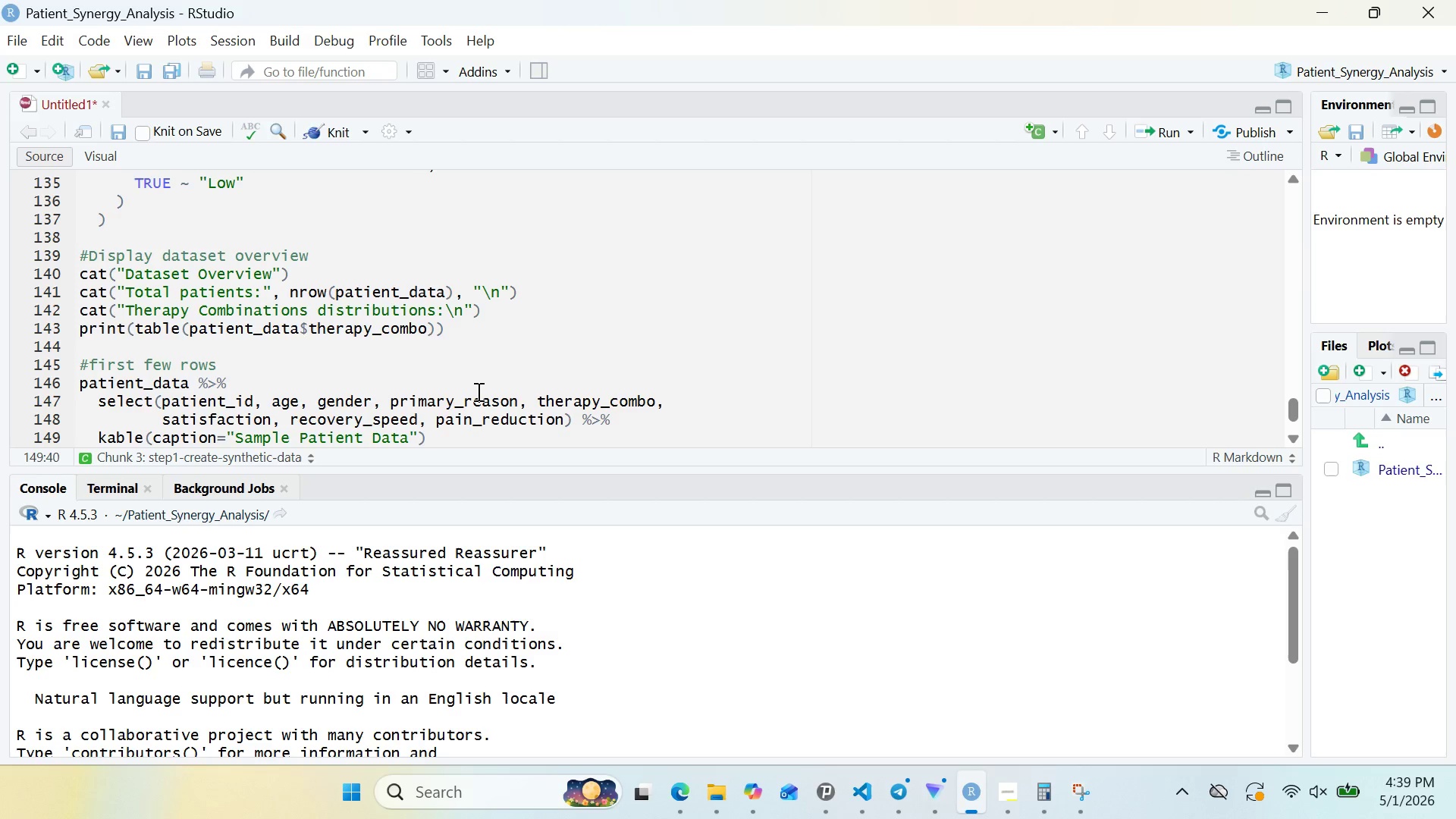 
key(Shift+5)
 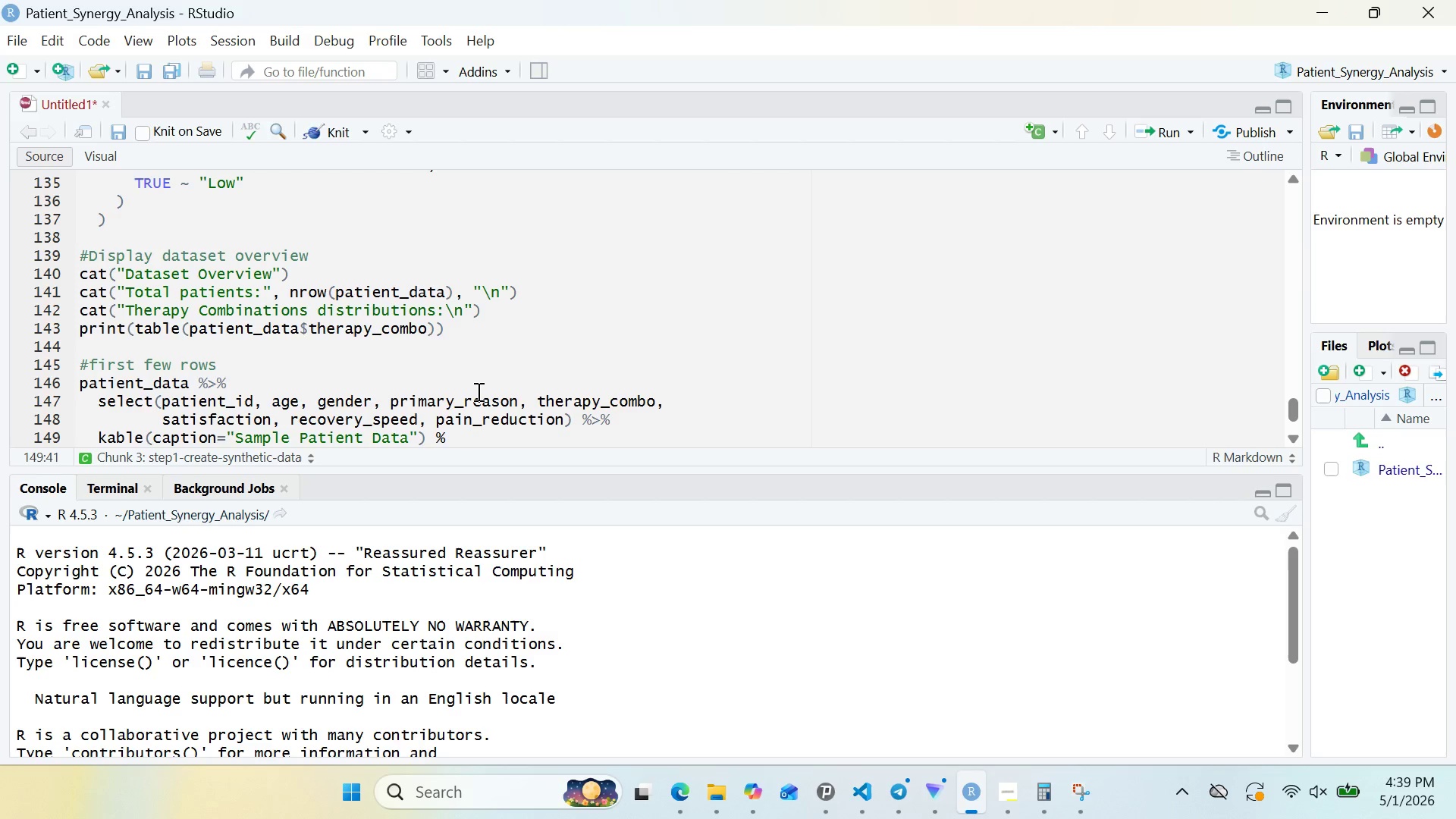 
key(Shift+Period)
 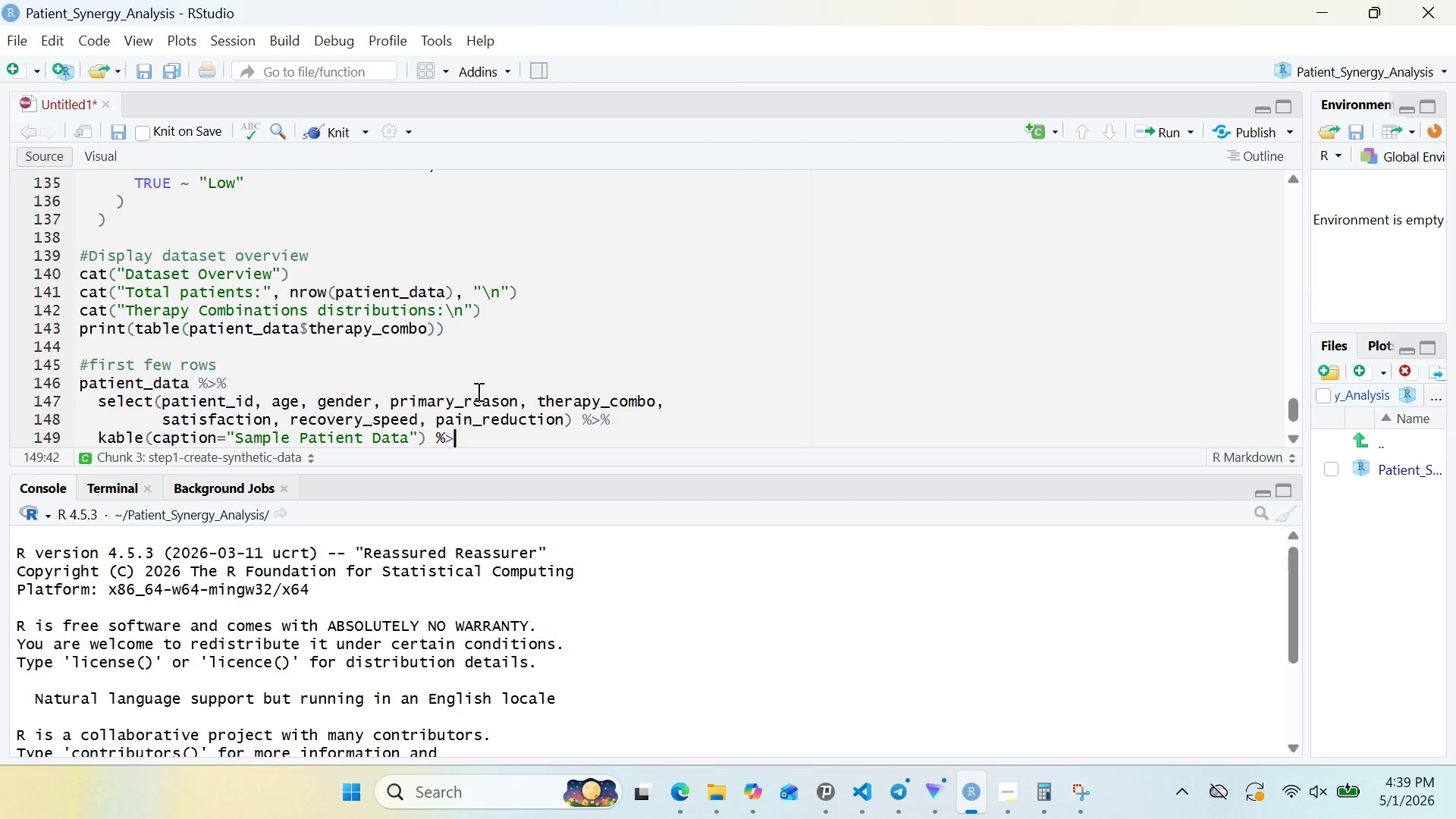 
key(Shift+5)
 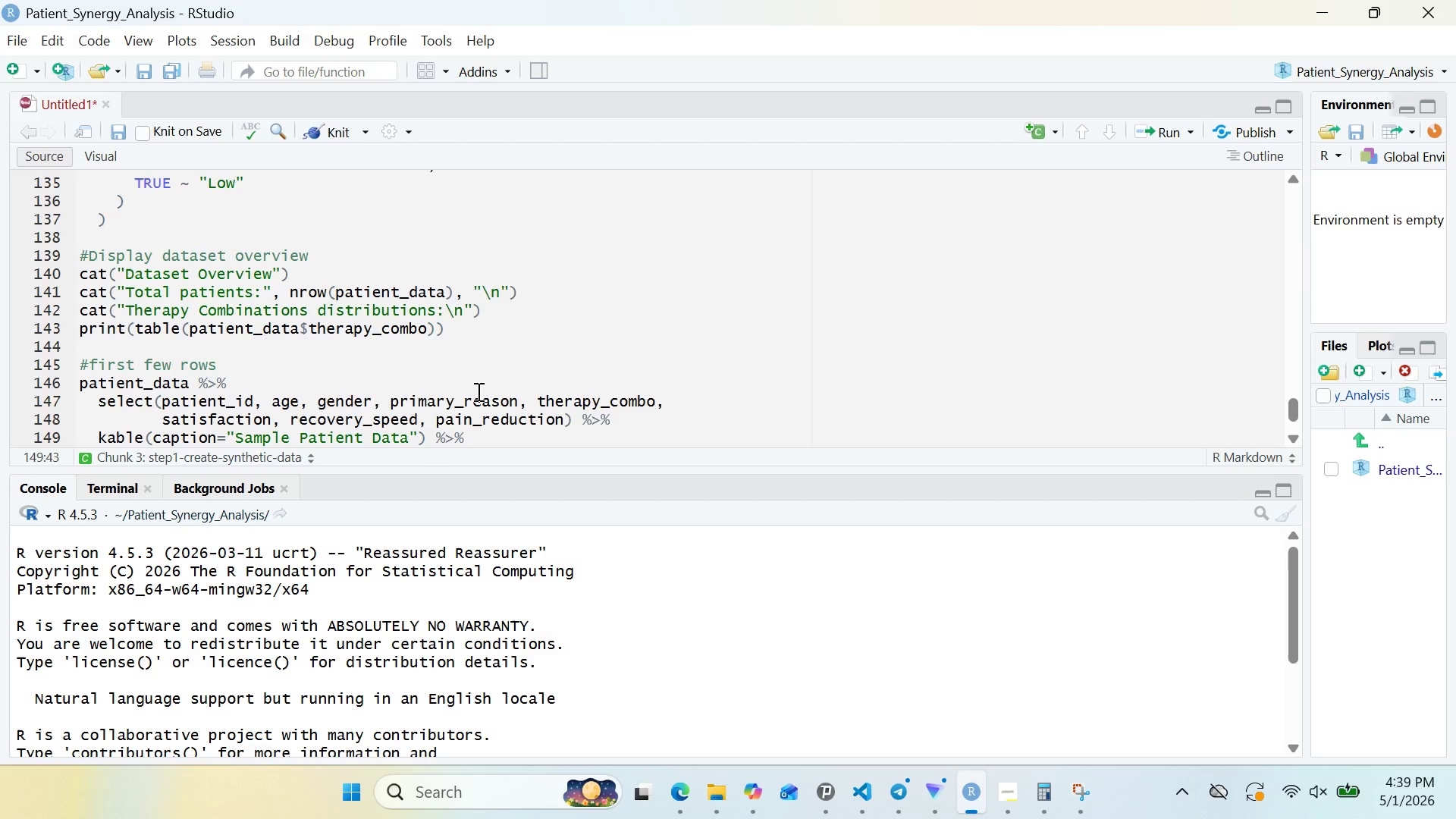 
key(Enter)
 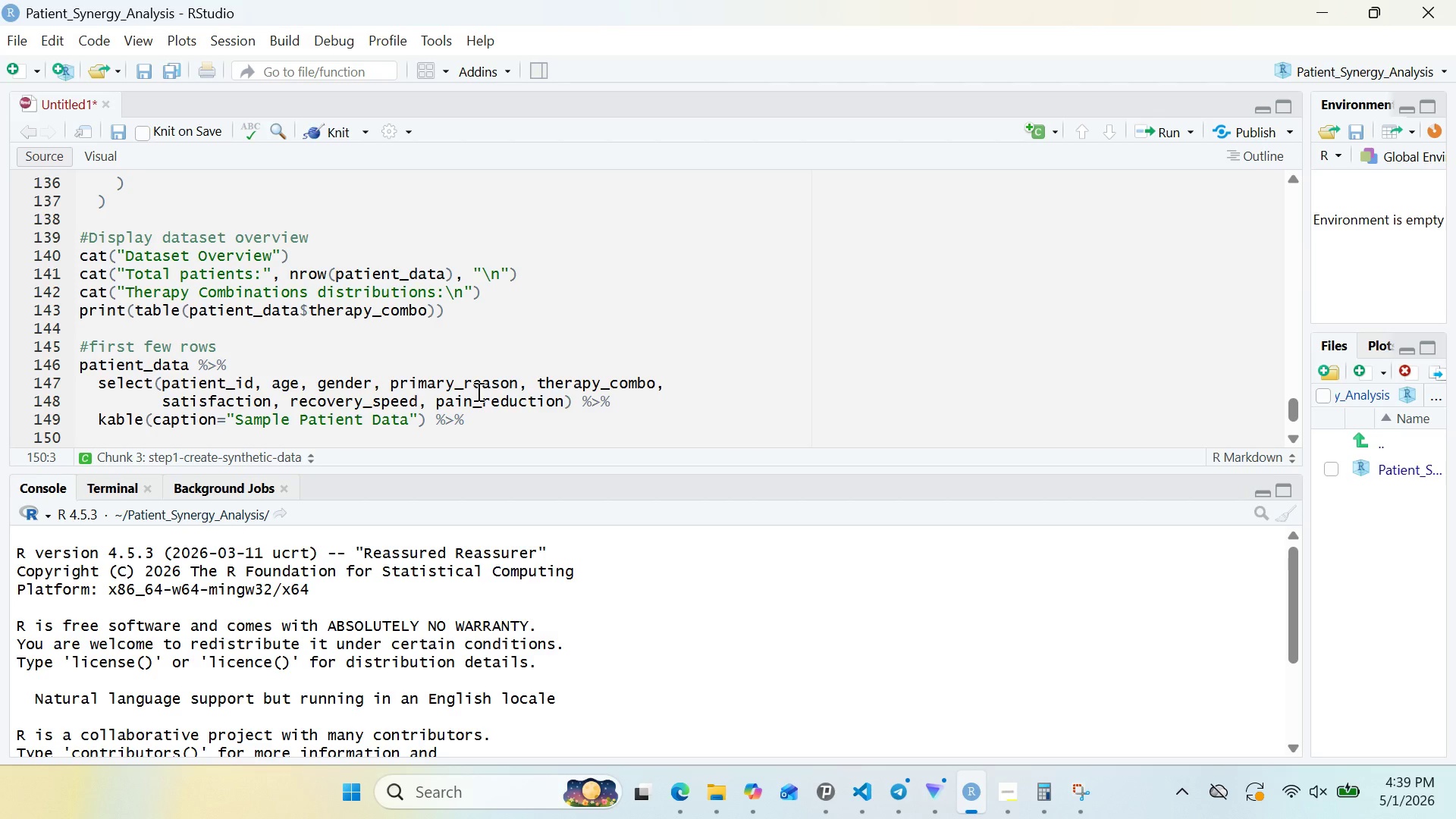 
type(kable_styling(boot)
 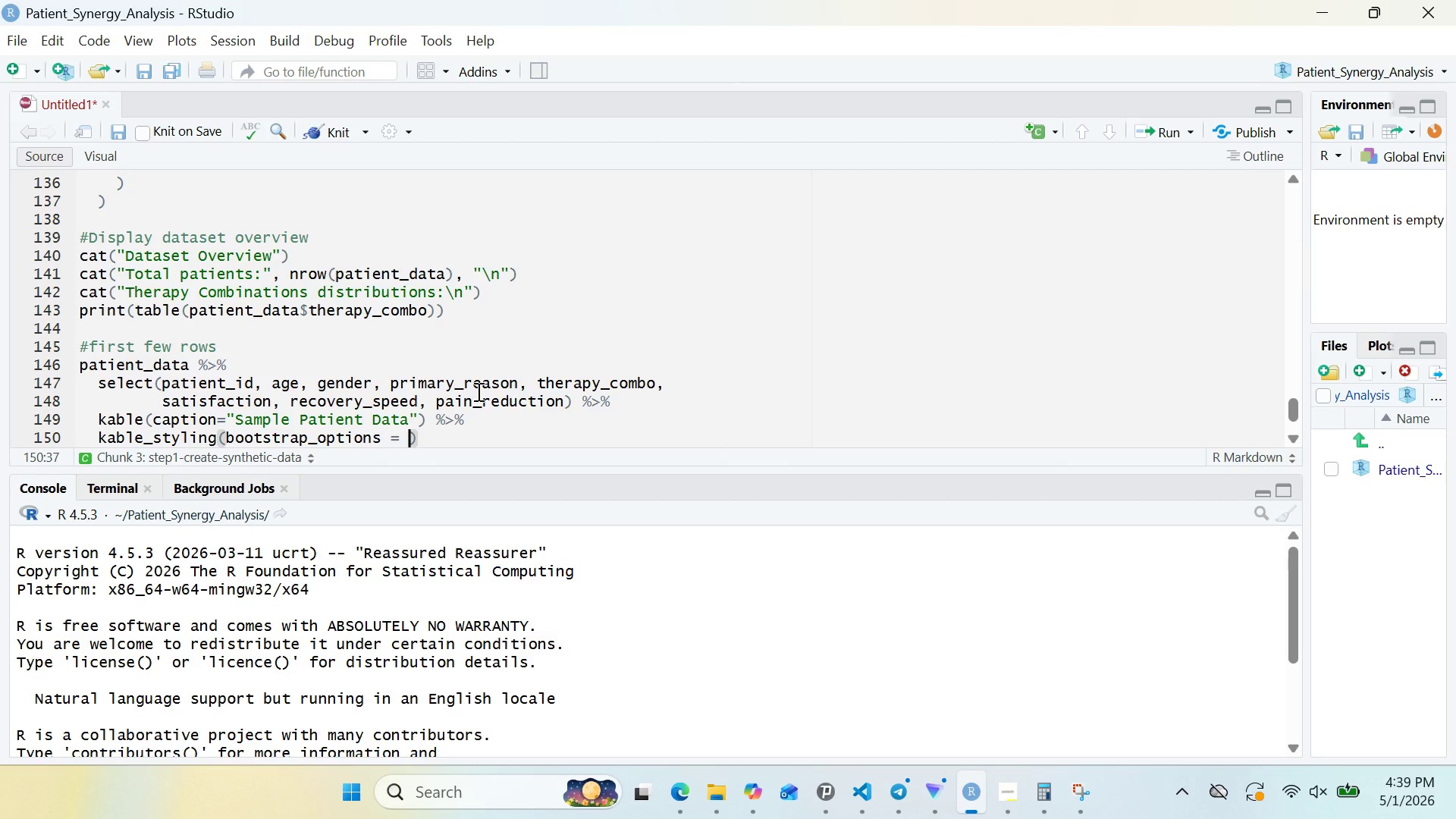 
 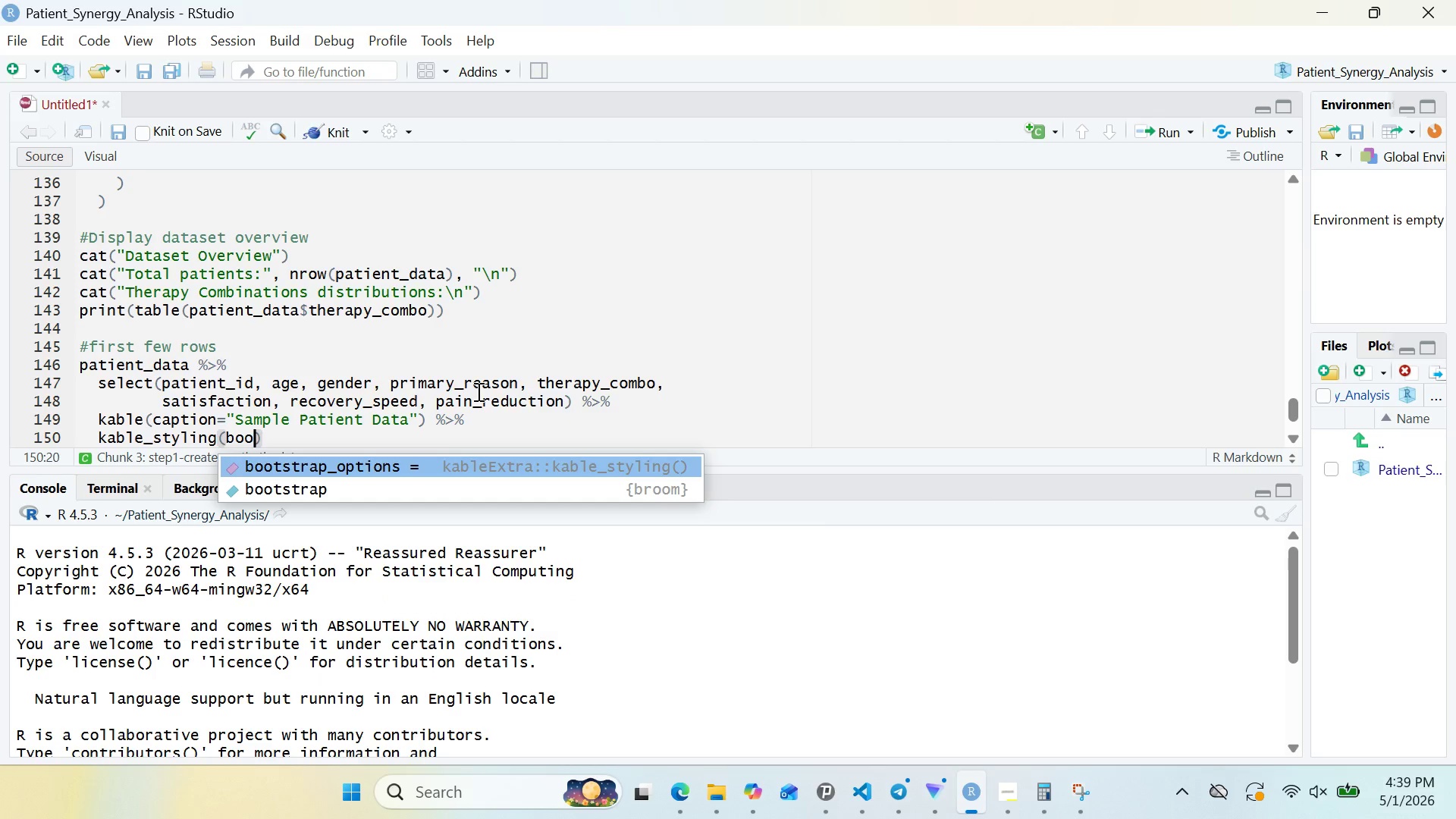 
key(Enter)
 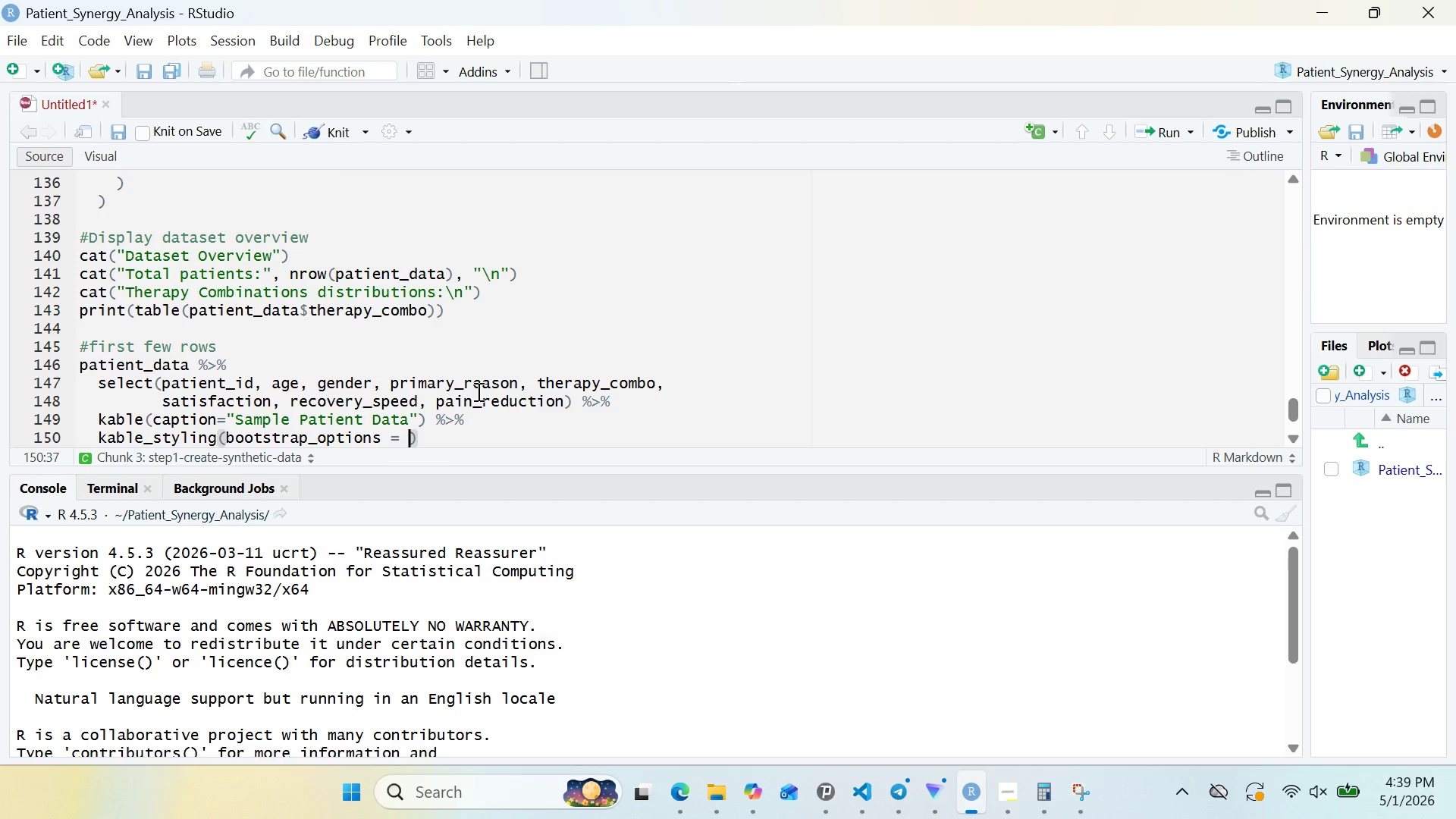 
type(c("striped)
 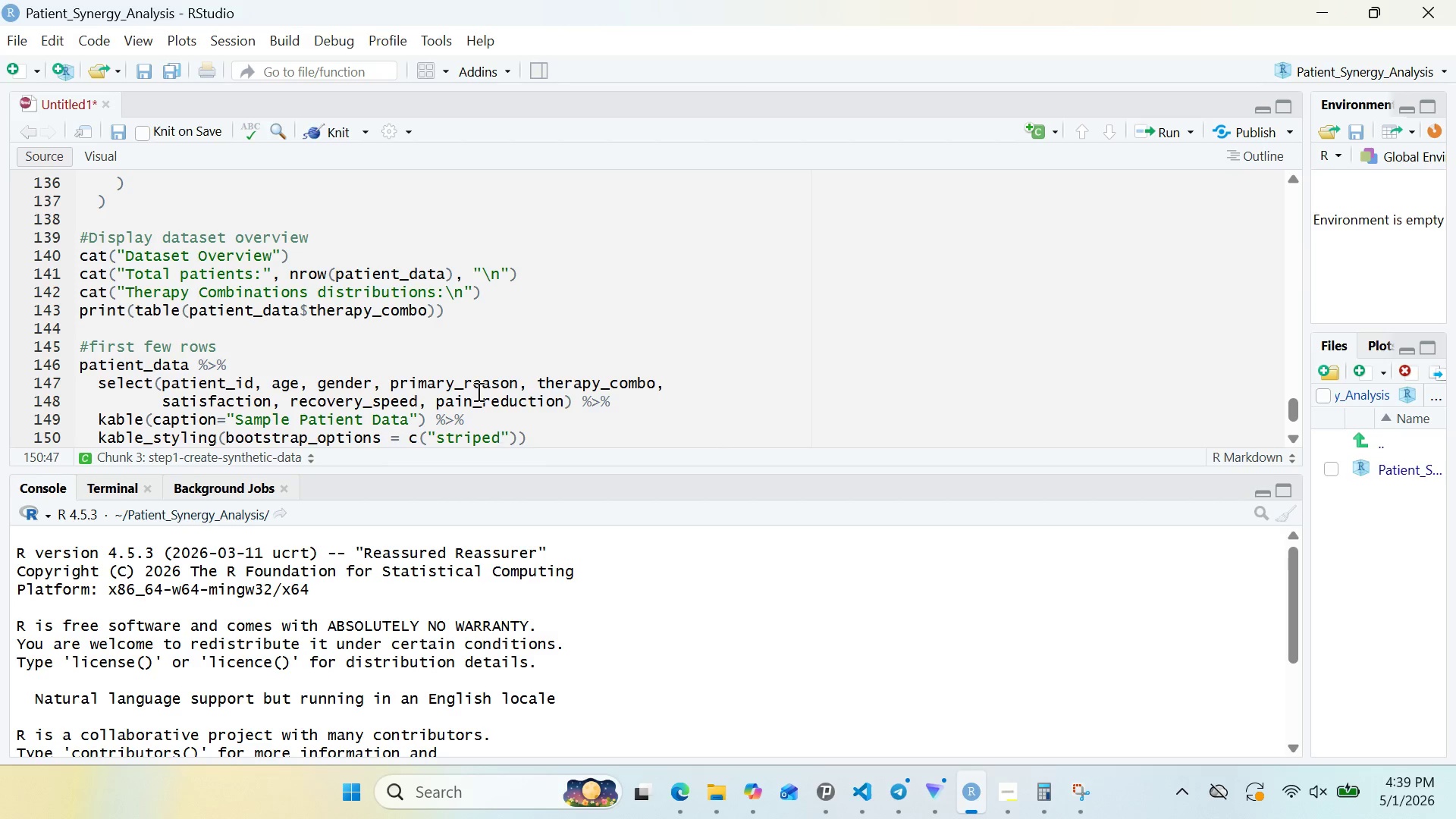 
key(ArrowRight)
 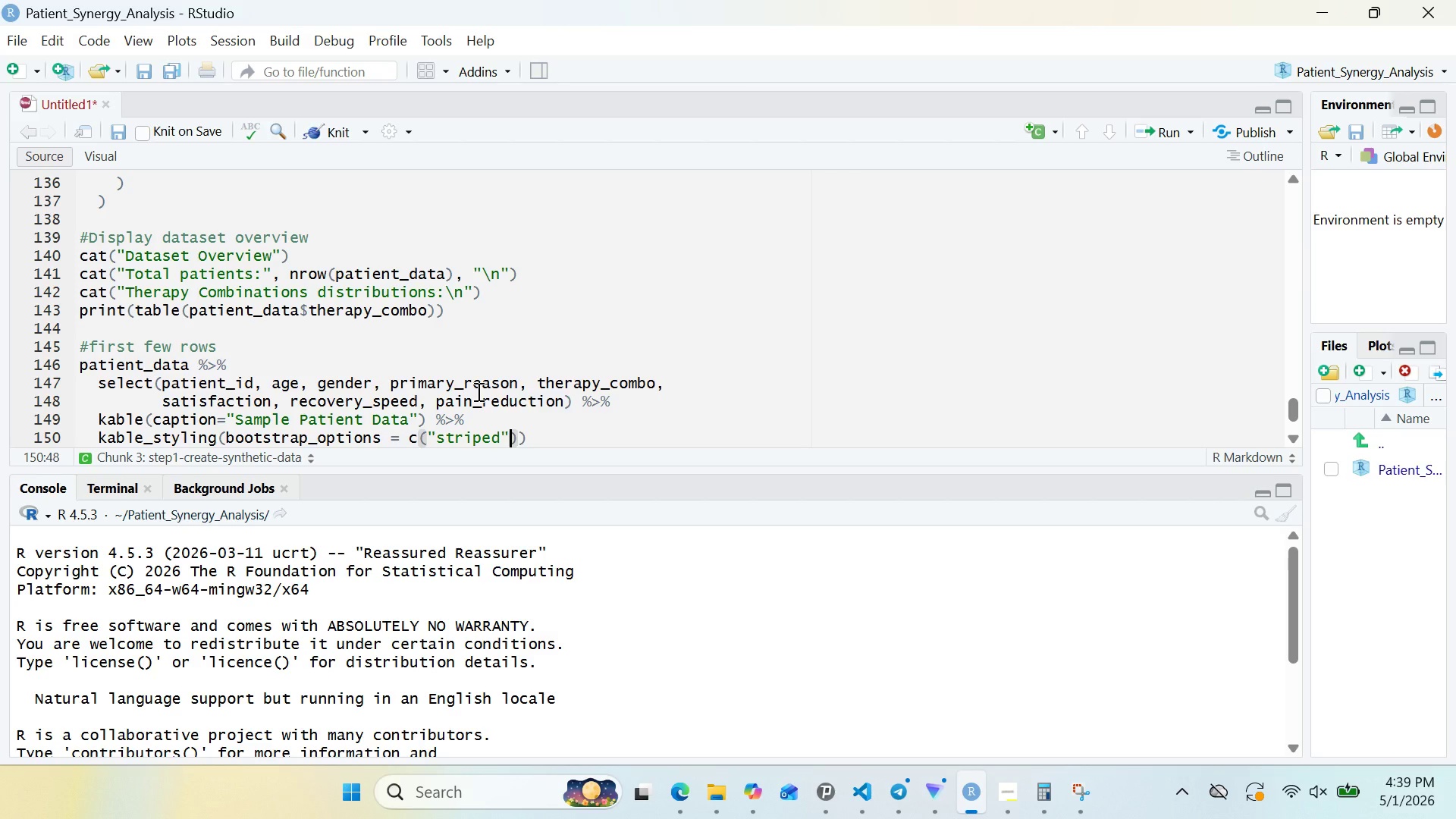 
type(, "hover)
 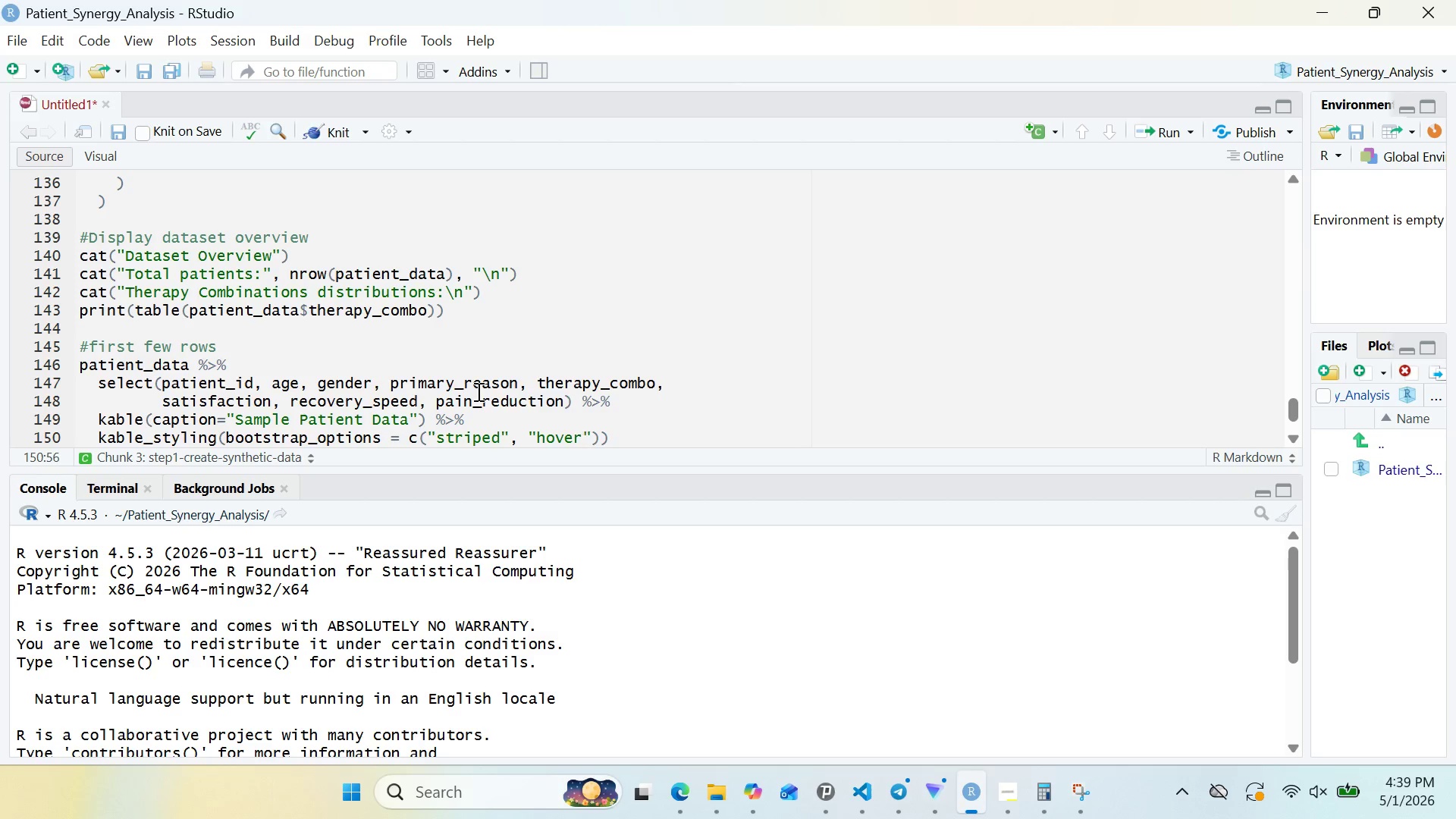 
wait(6.48)
 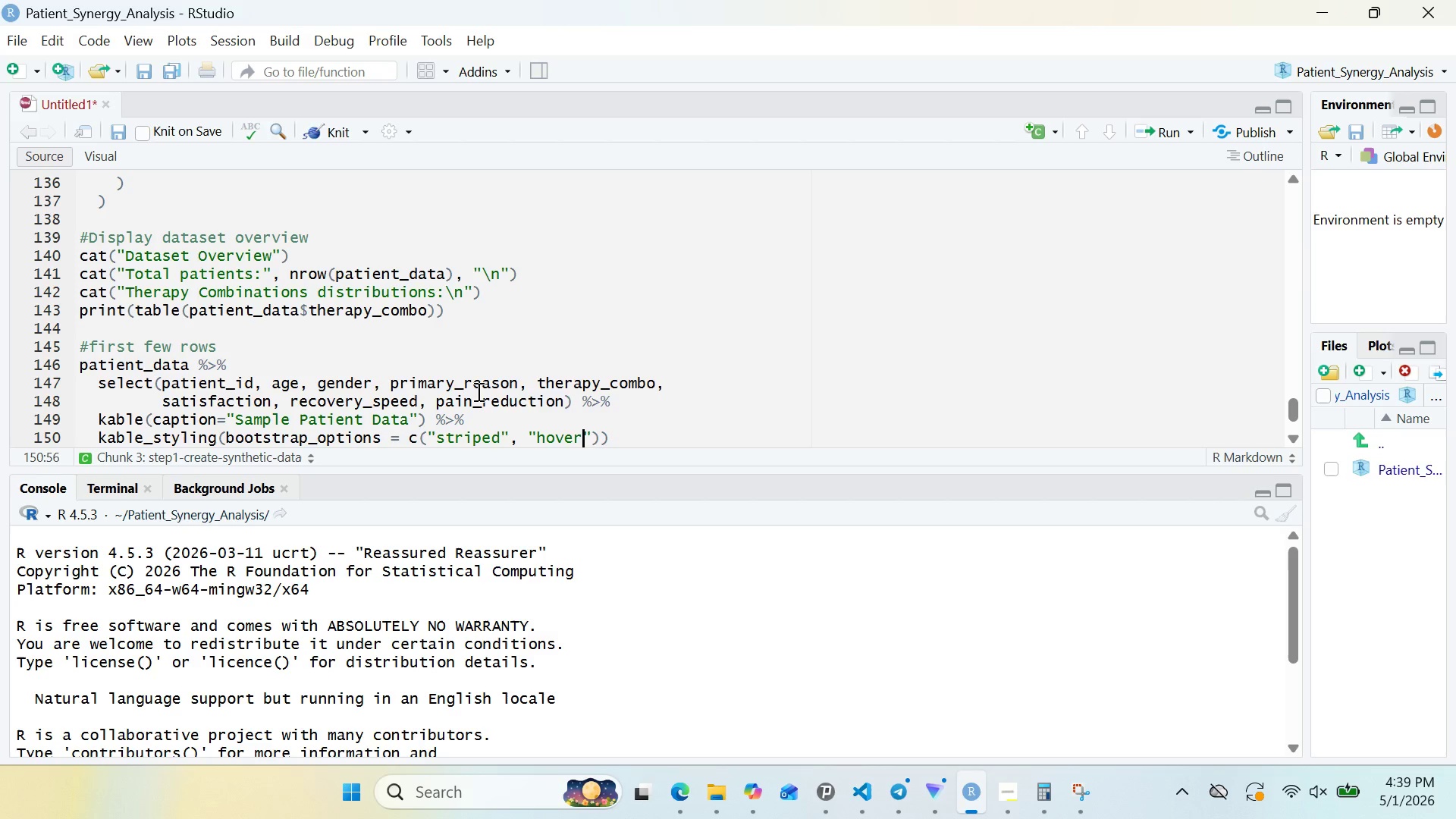 
left_click([336, 138])
 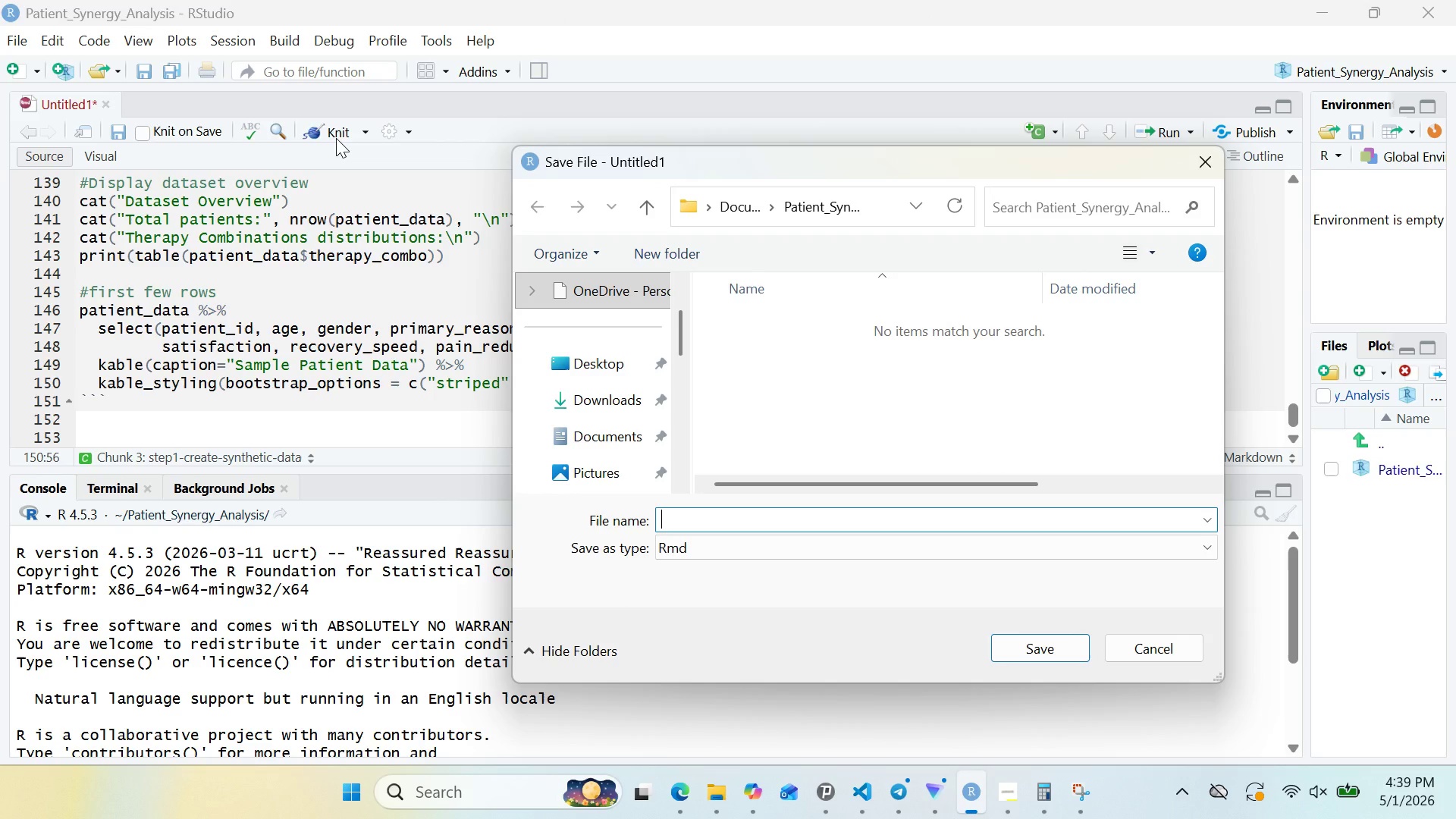 
wait(5.8)
 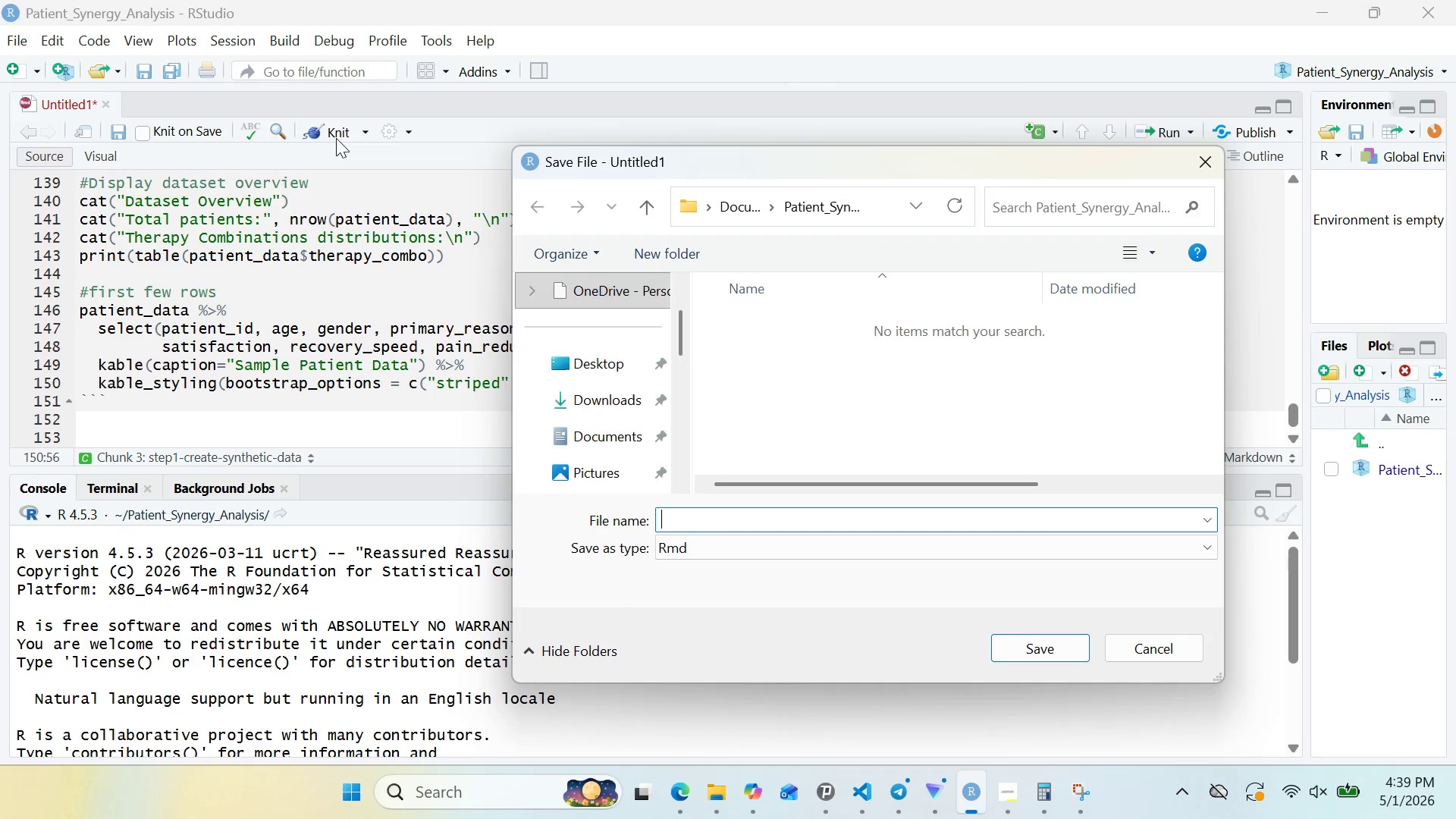 
type(patient_analysis)
 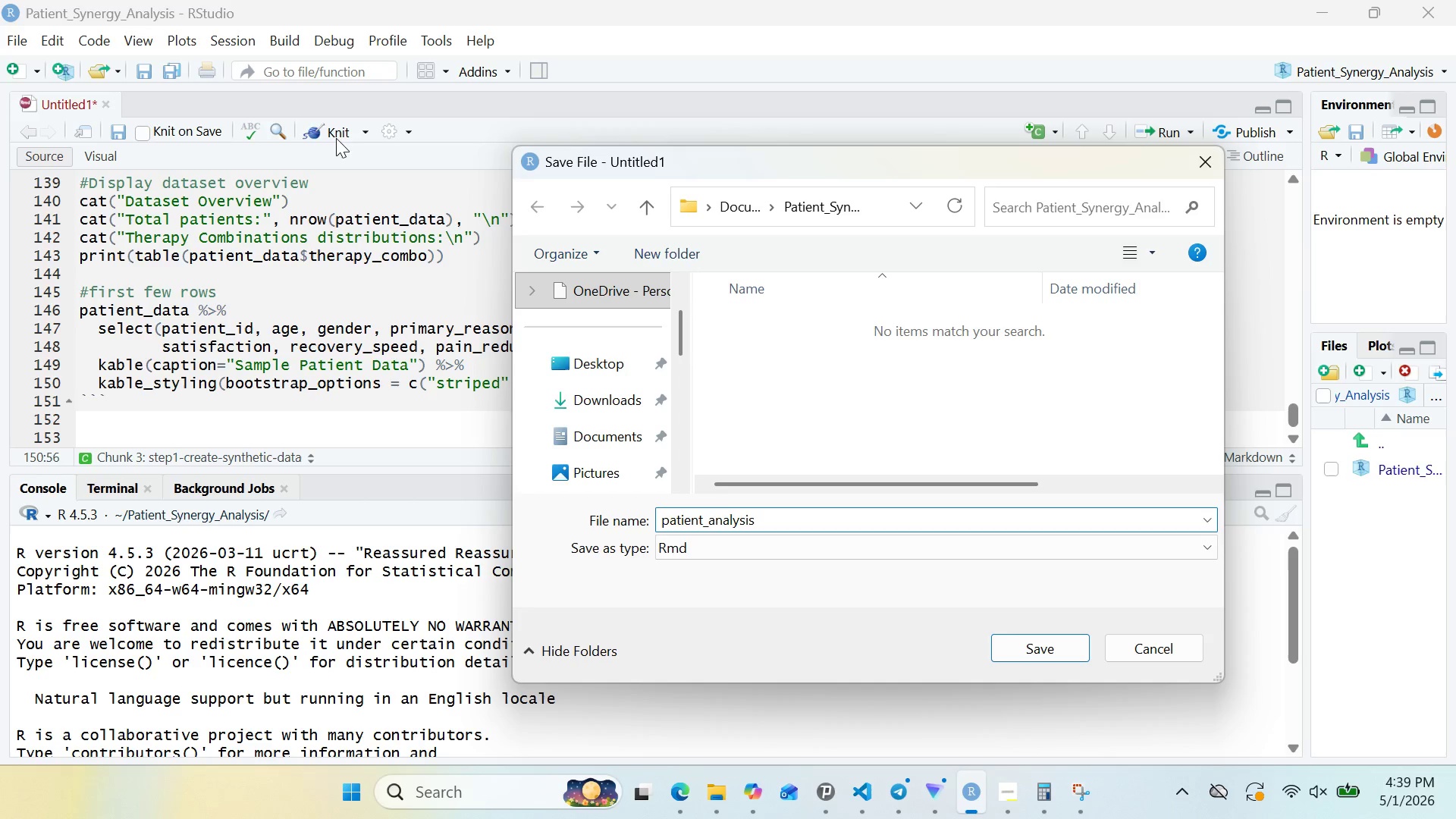 
key(Enter)
 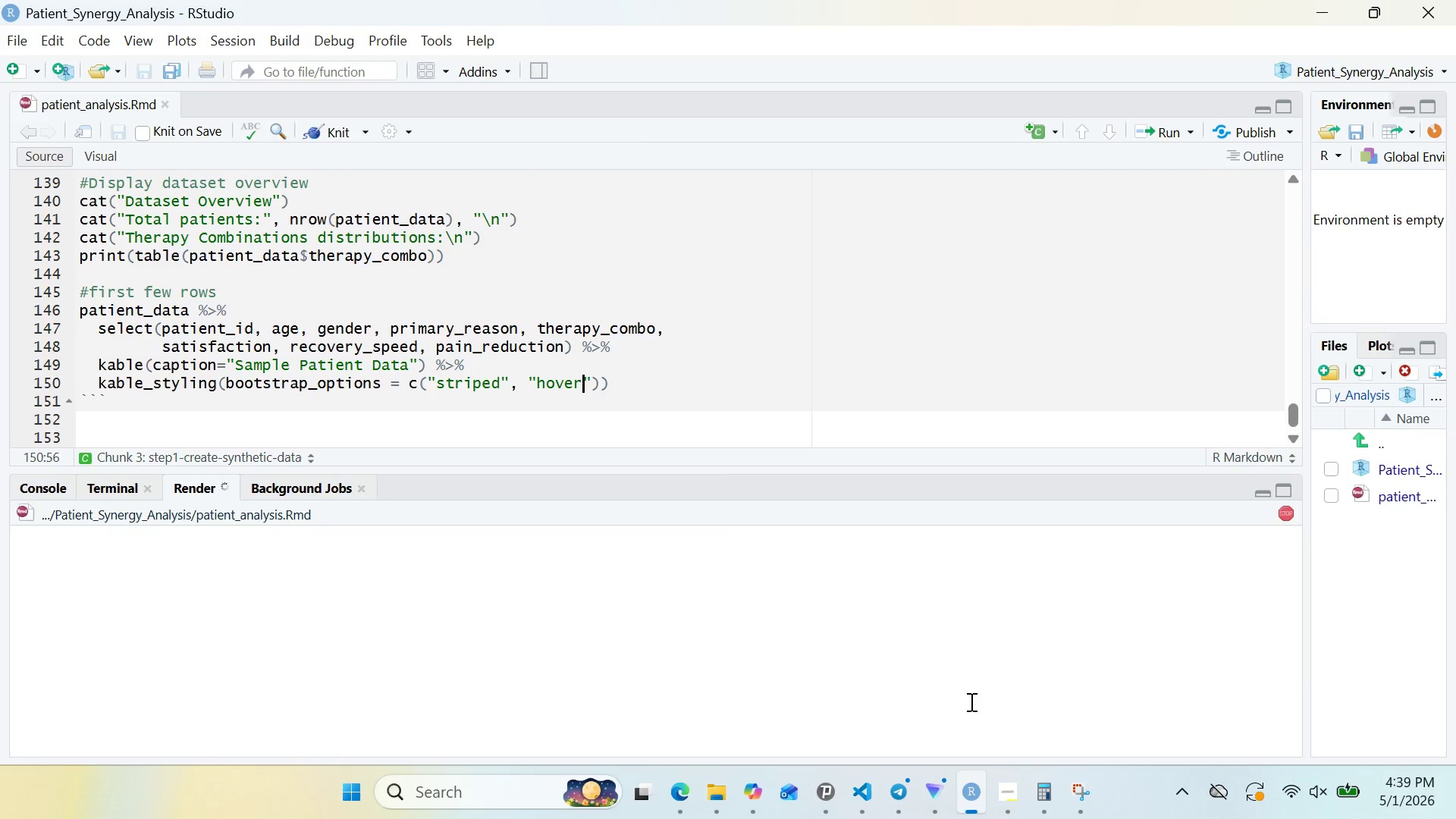 
left_click([1010, 797])